 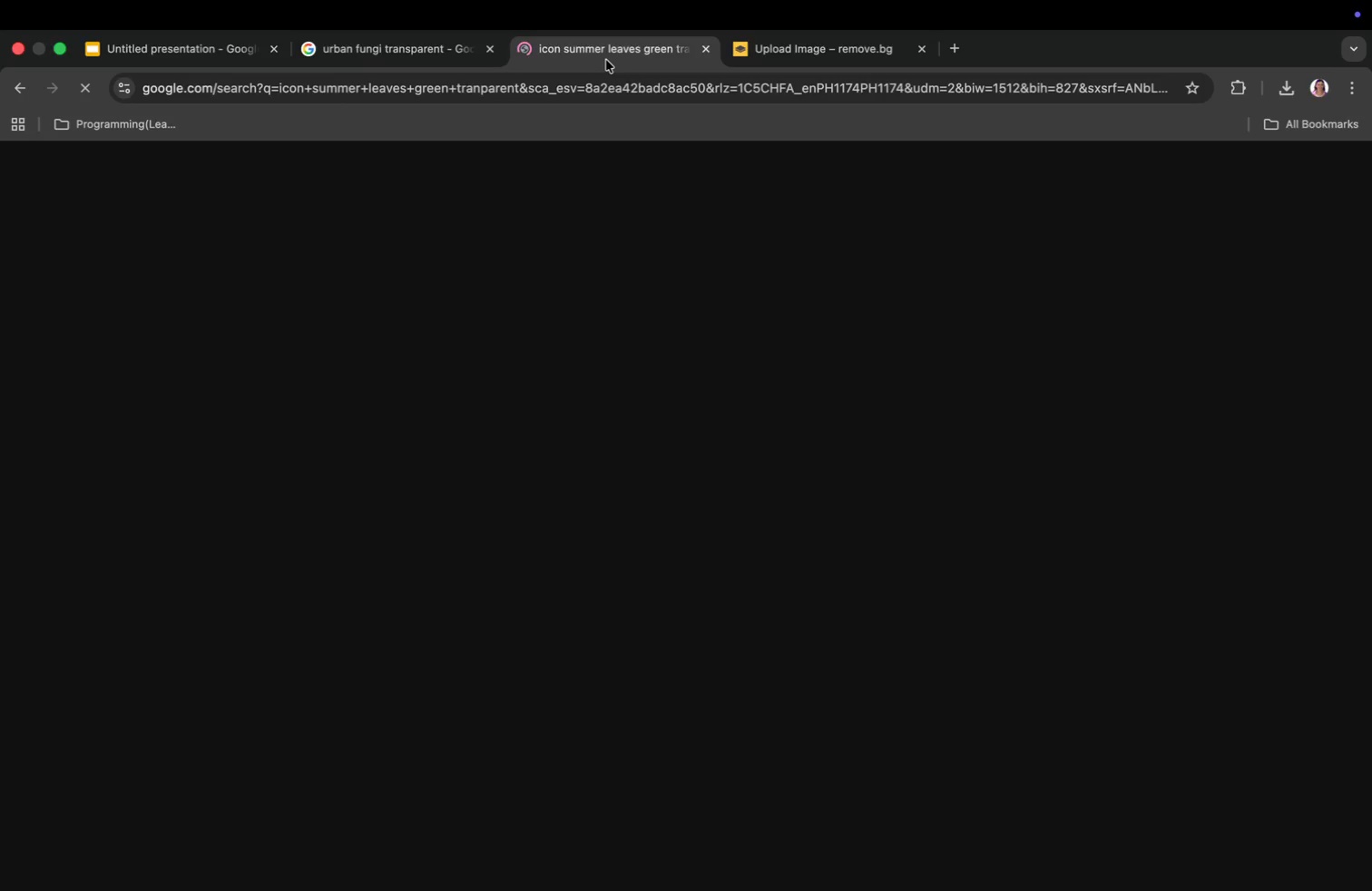 
scroll: coordinate [938, 517], scroll_direction: down, amount: 32.0
 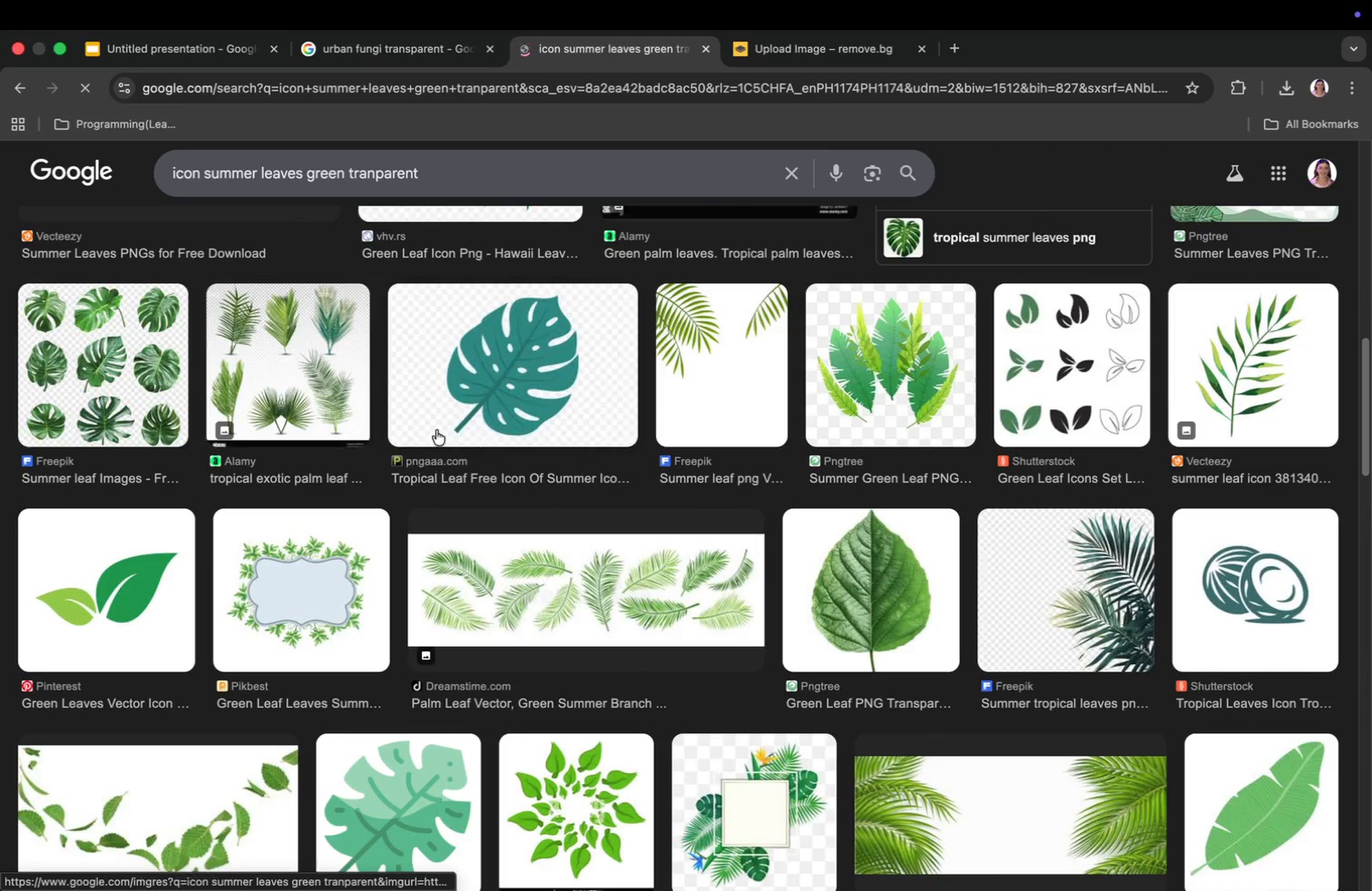 
left_click([525, 377])
 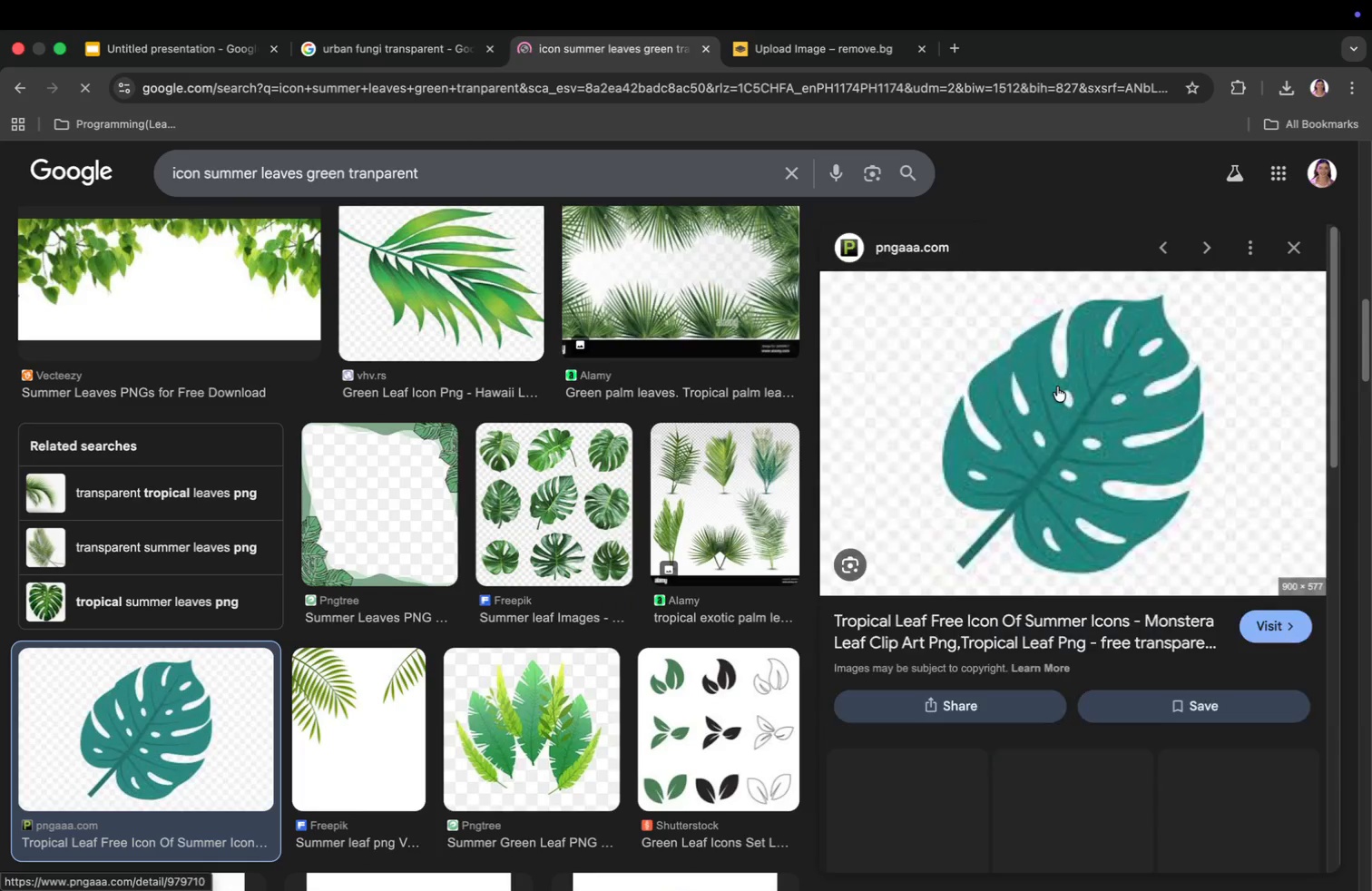 
right_click([1052, 393])
 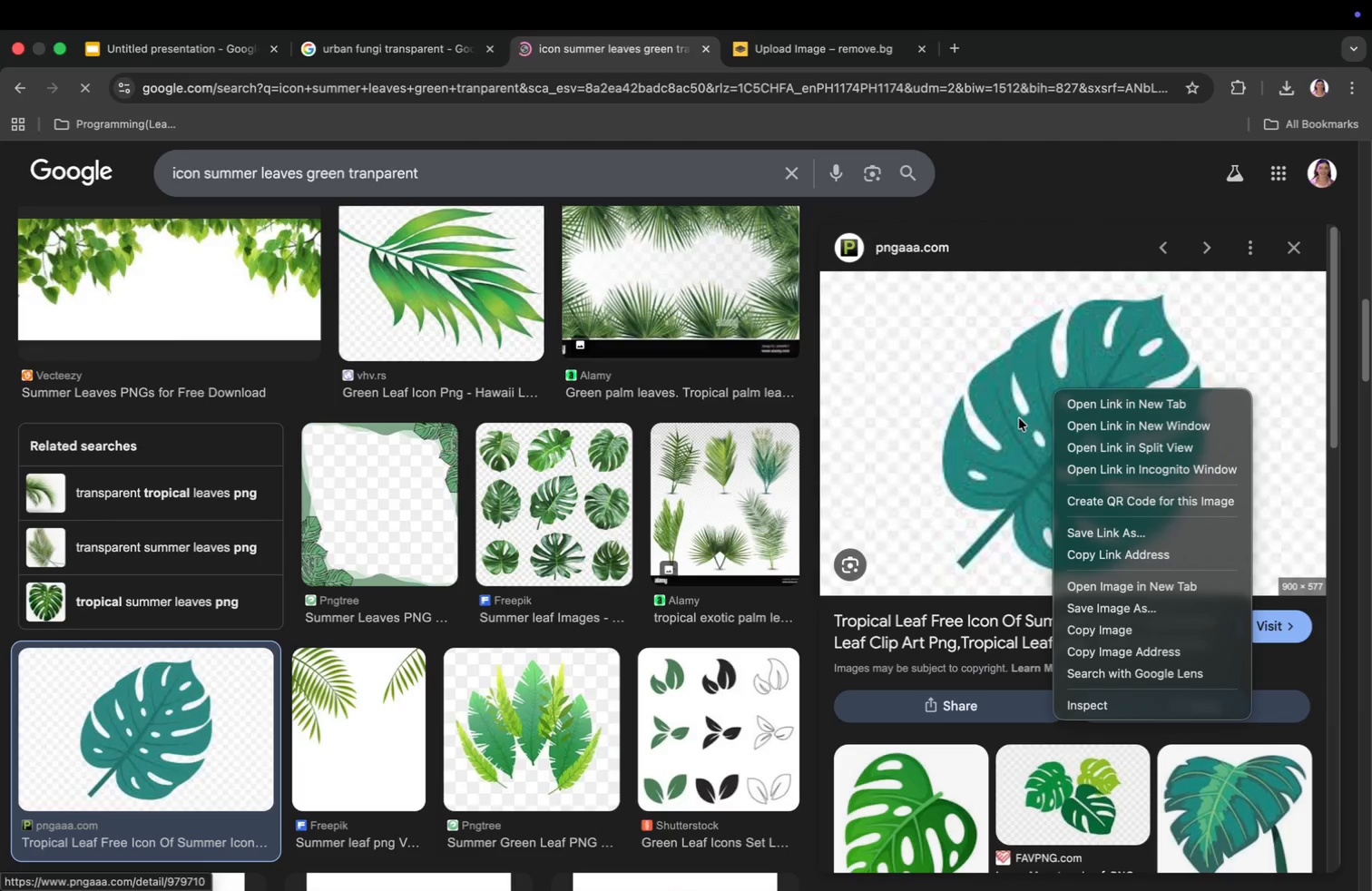 
scroll: coordinate [508, 377], scroll_direction: up, amount: 31.0
 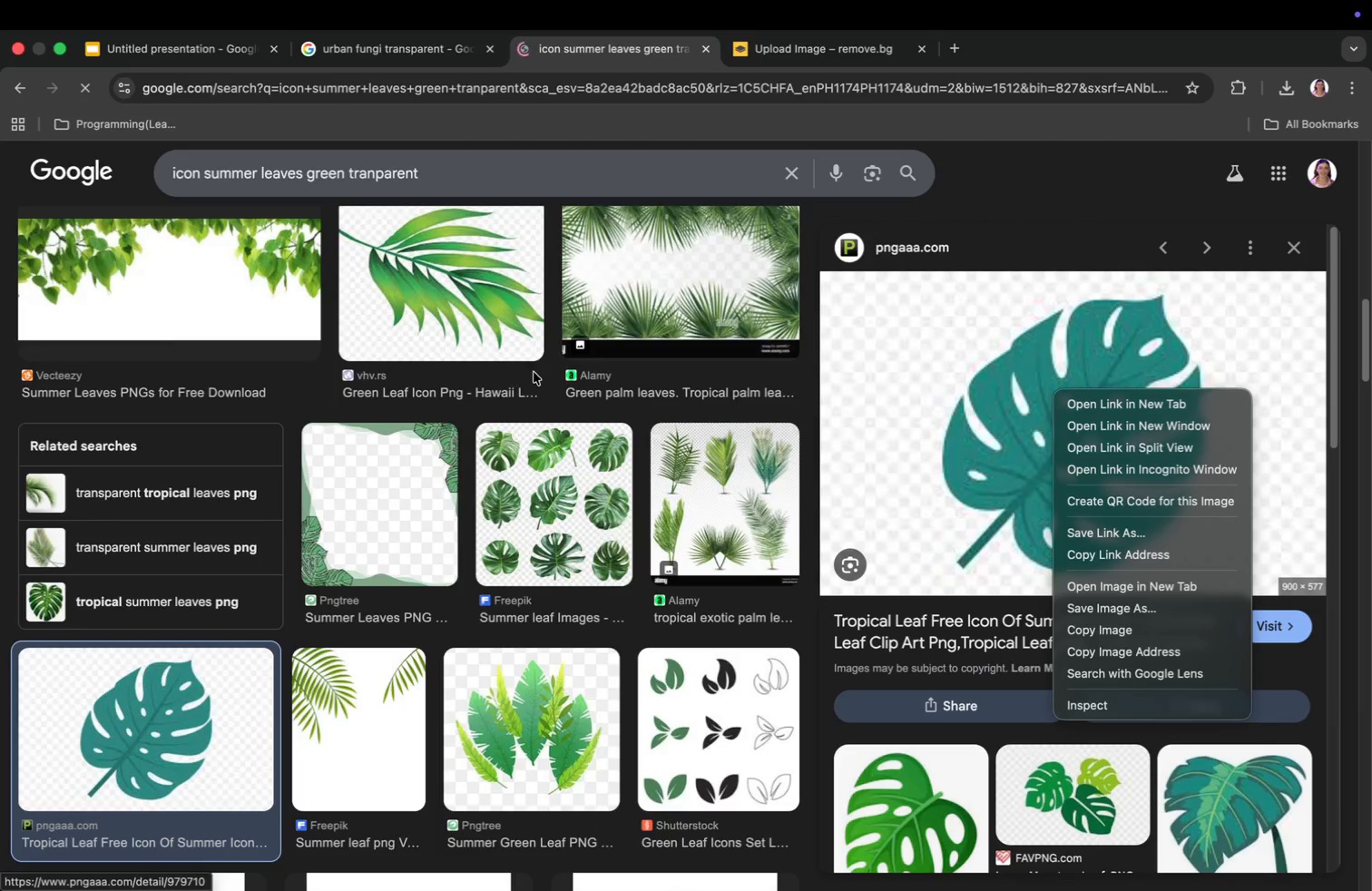 
left_click([913, 416])
 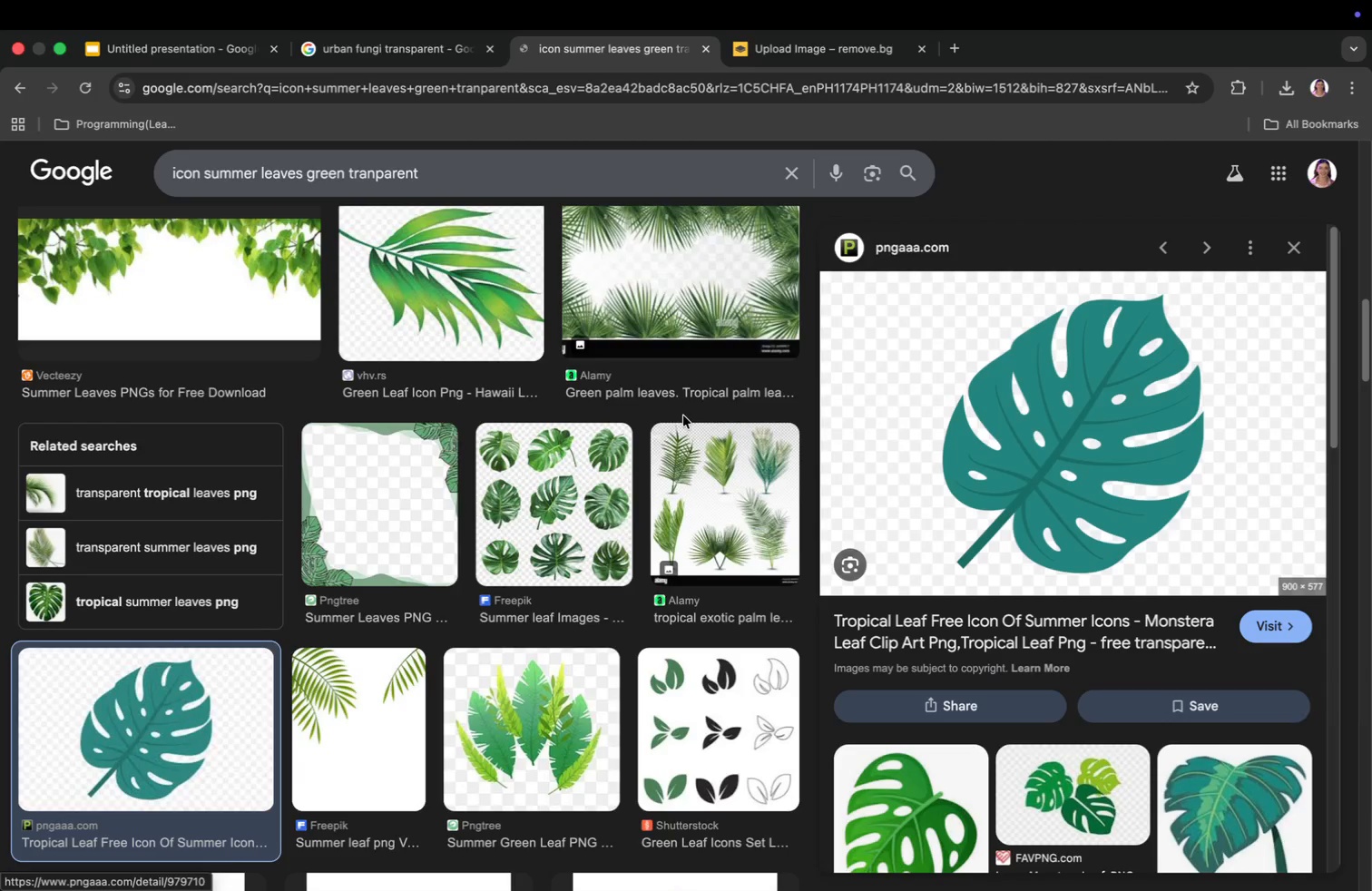 
scroll: coordinate [644, 390], scroll_direction: up, amount: 65.0
 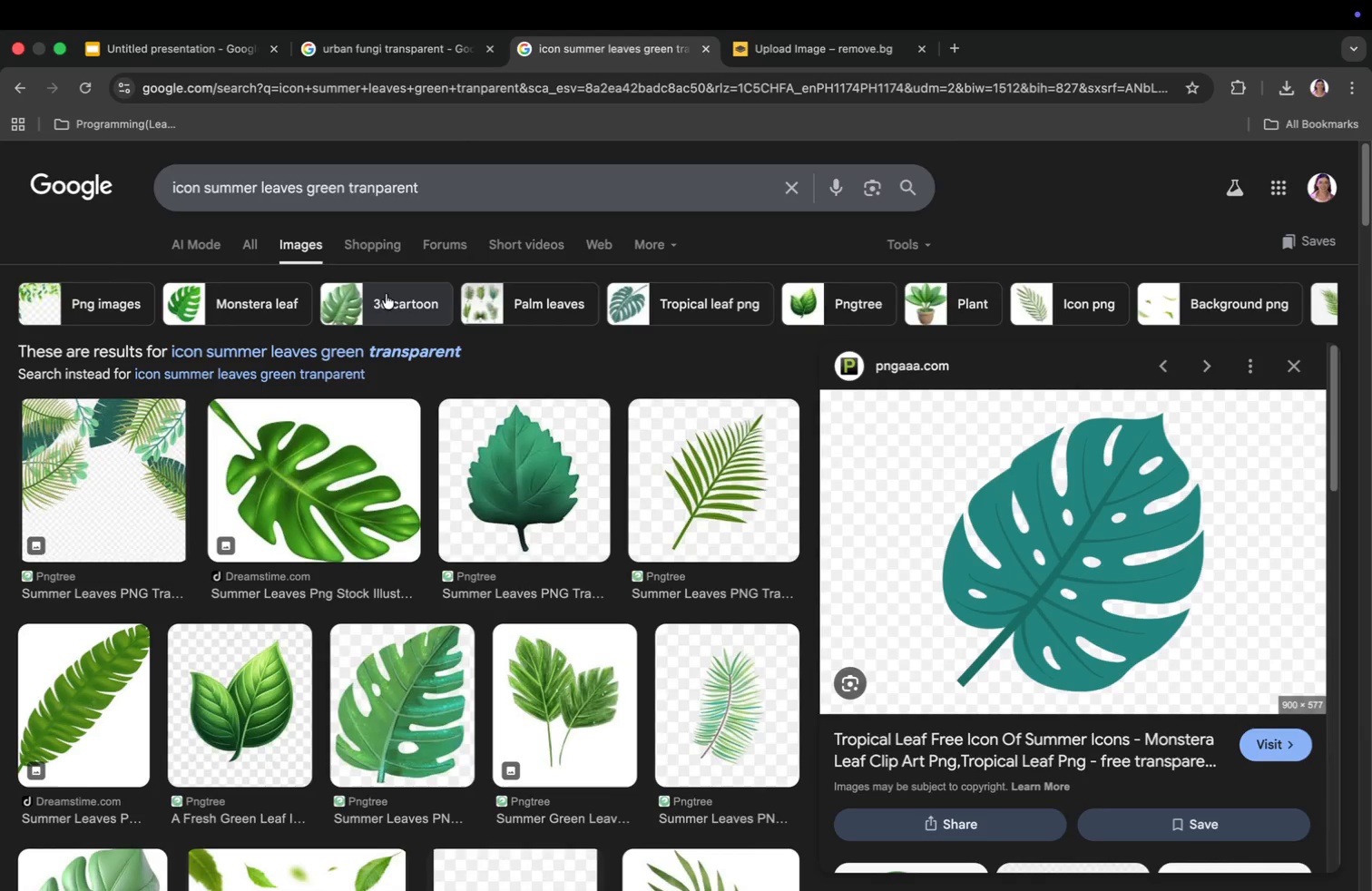 
left_click_drag(start_coordinate=[261, 187], to_coordinate=[305, 189])
 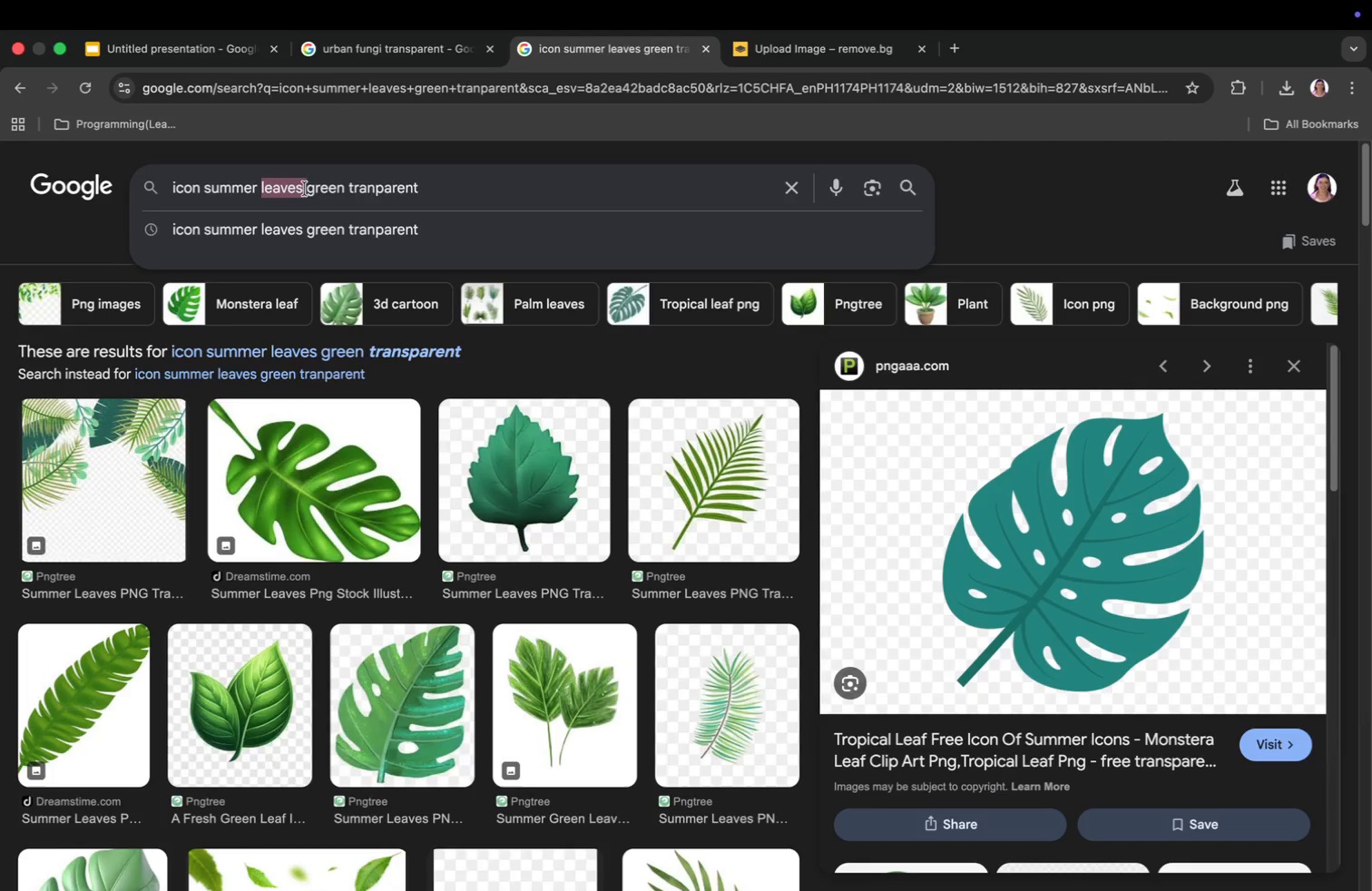 
key(Backspace)
 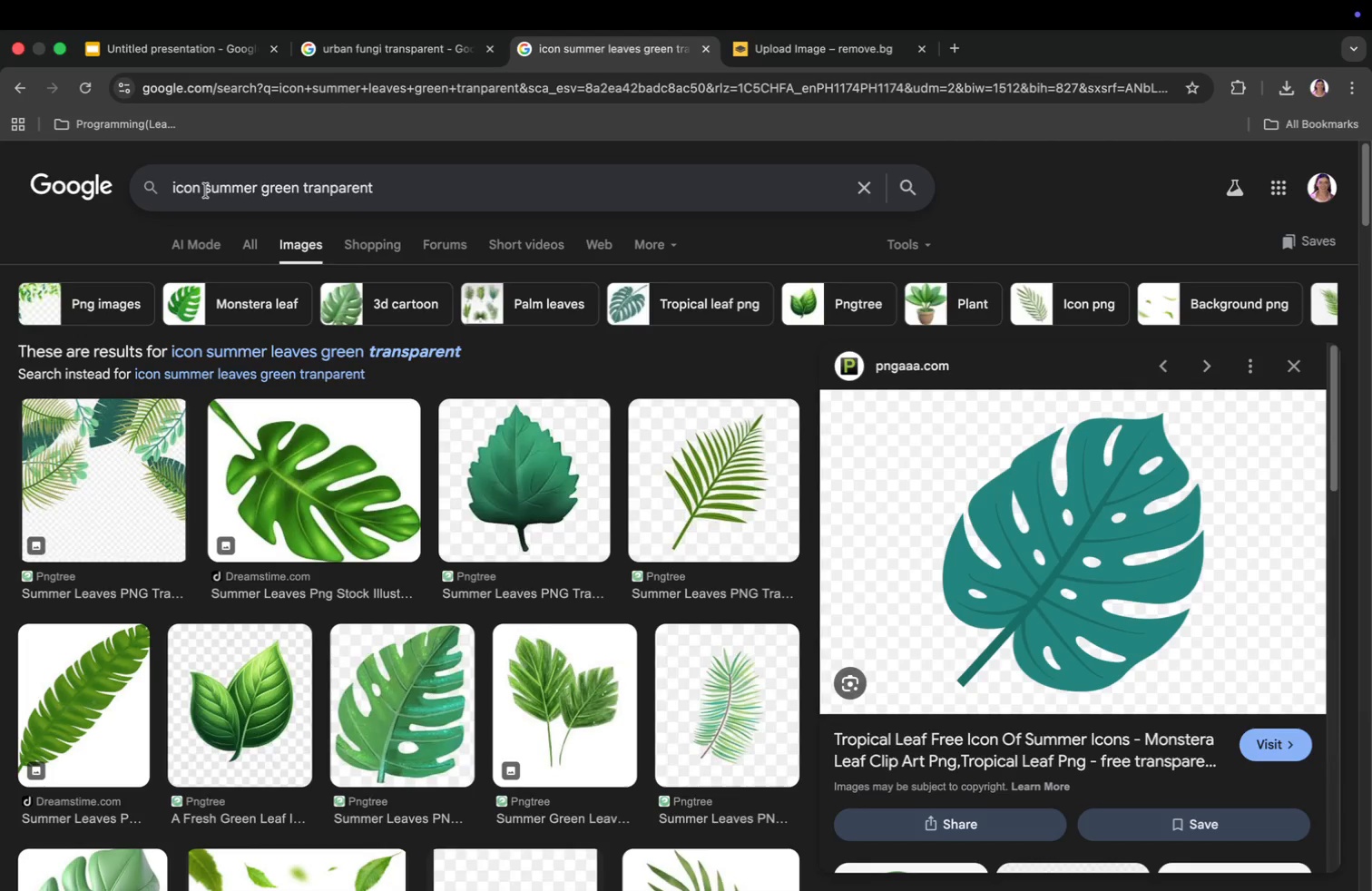 
left_click_drag(start_coordinate=[206, 191], to_coordinate=[257, 192])
 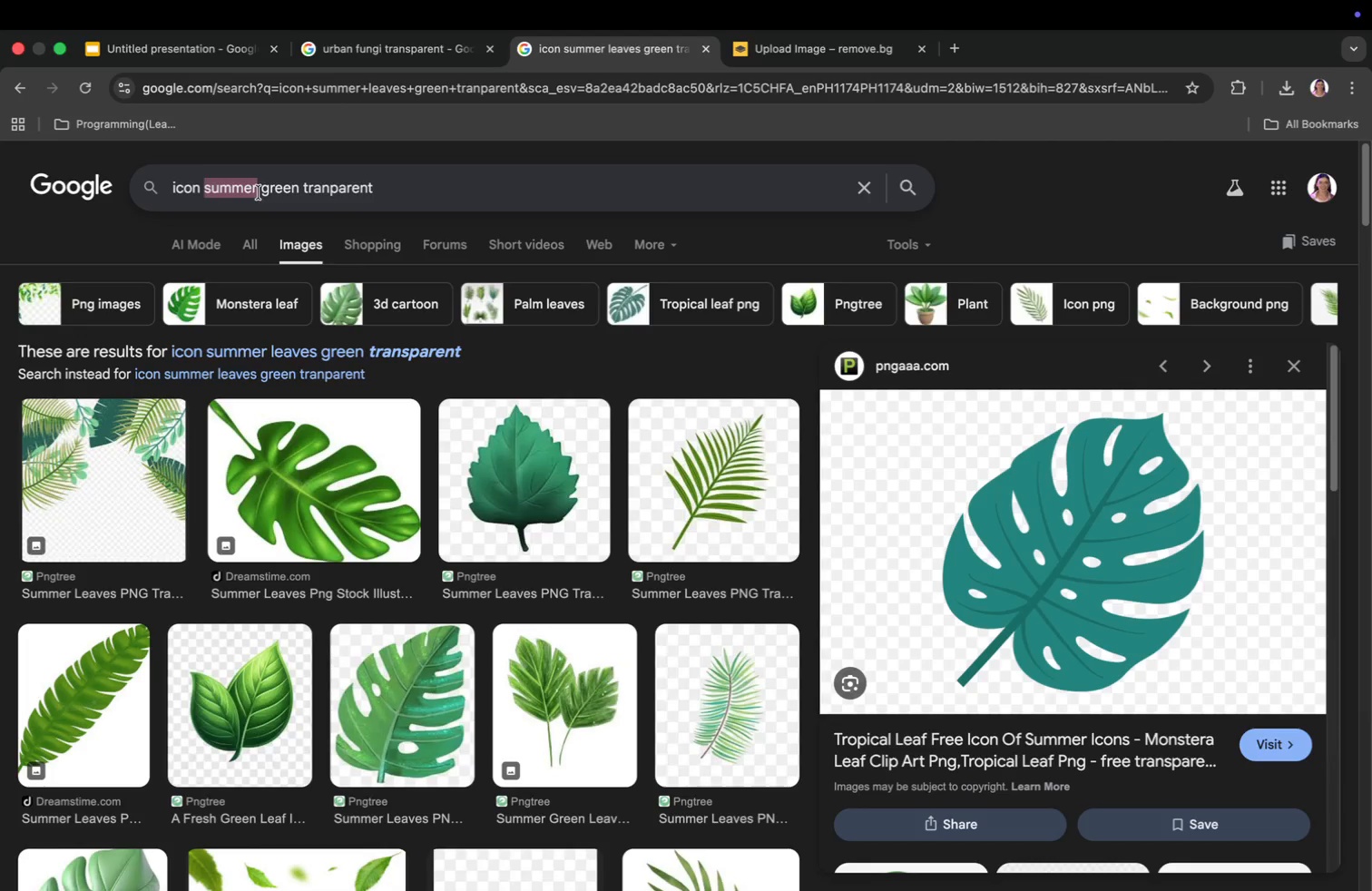 
type(october leaves )
 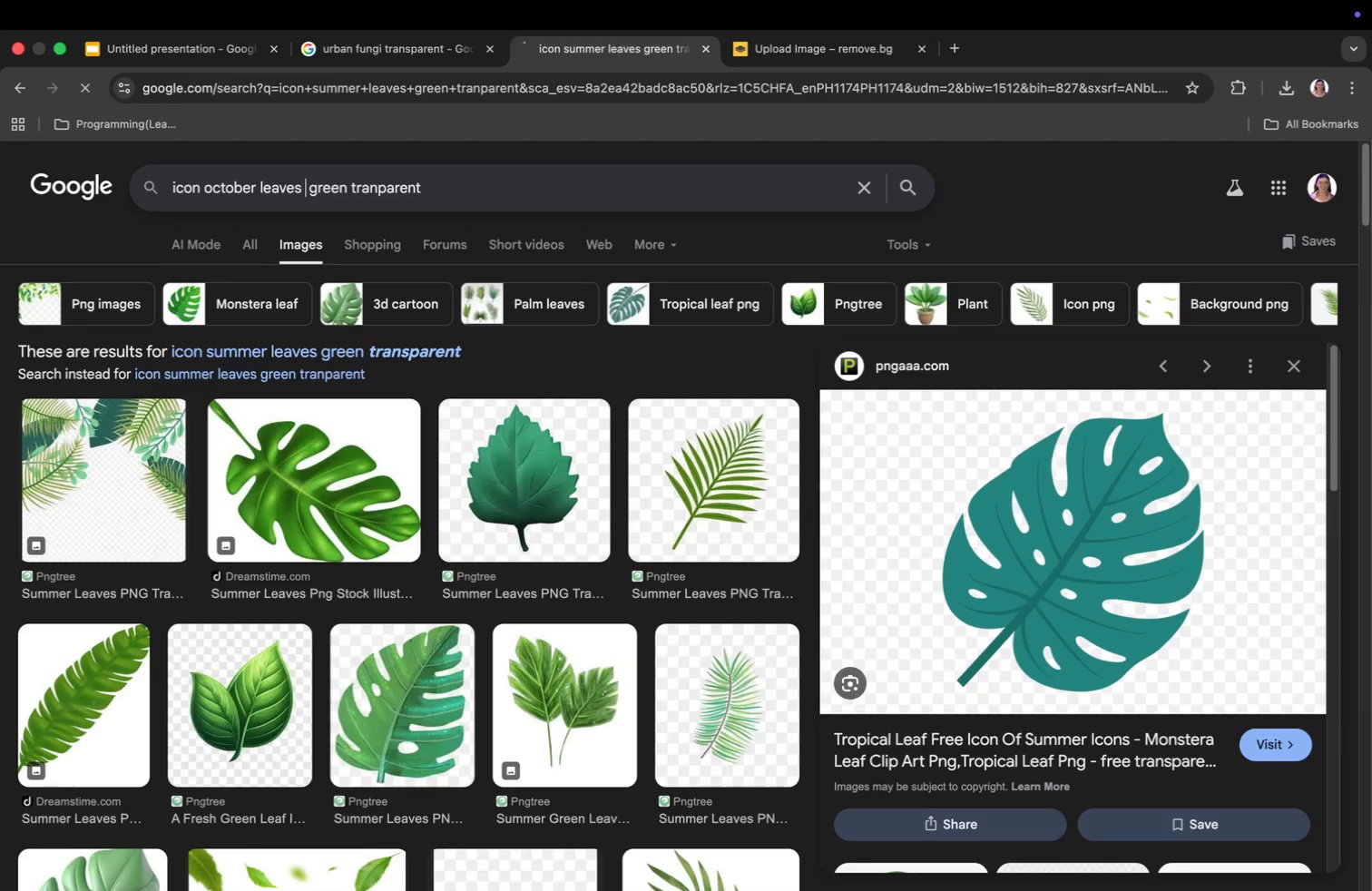 
key(Enter)
 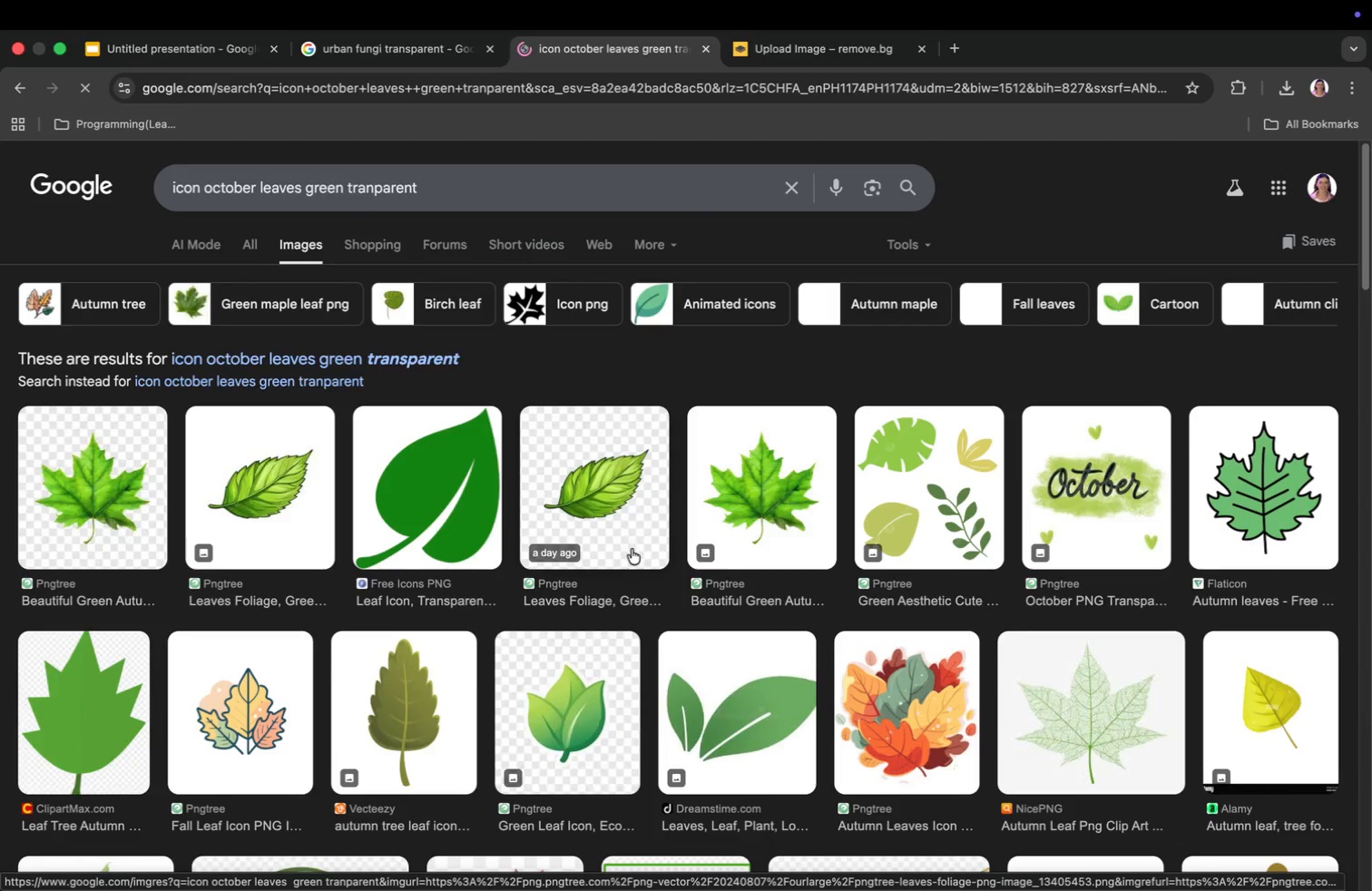 
wait(6.29)
 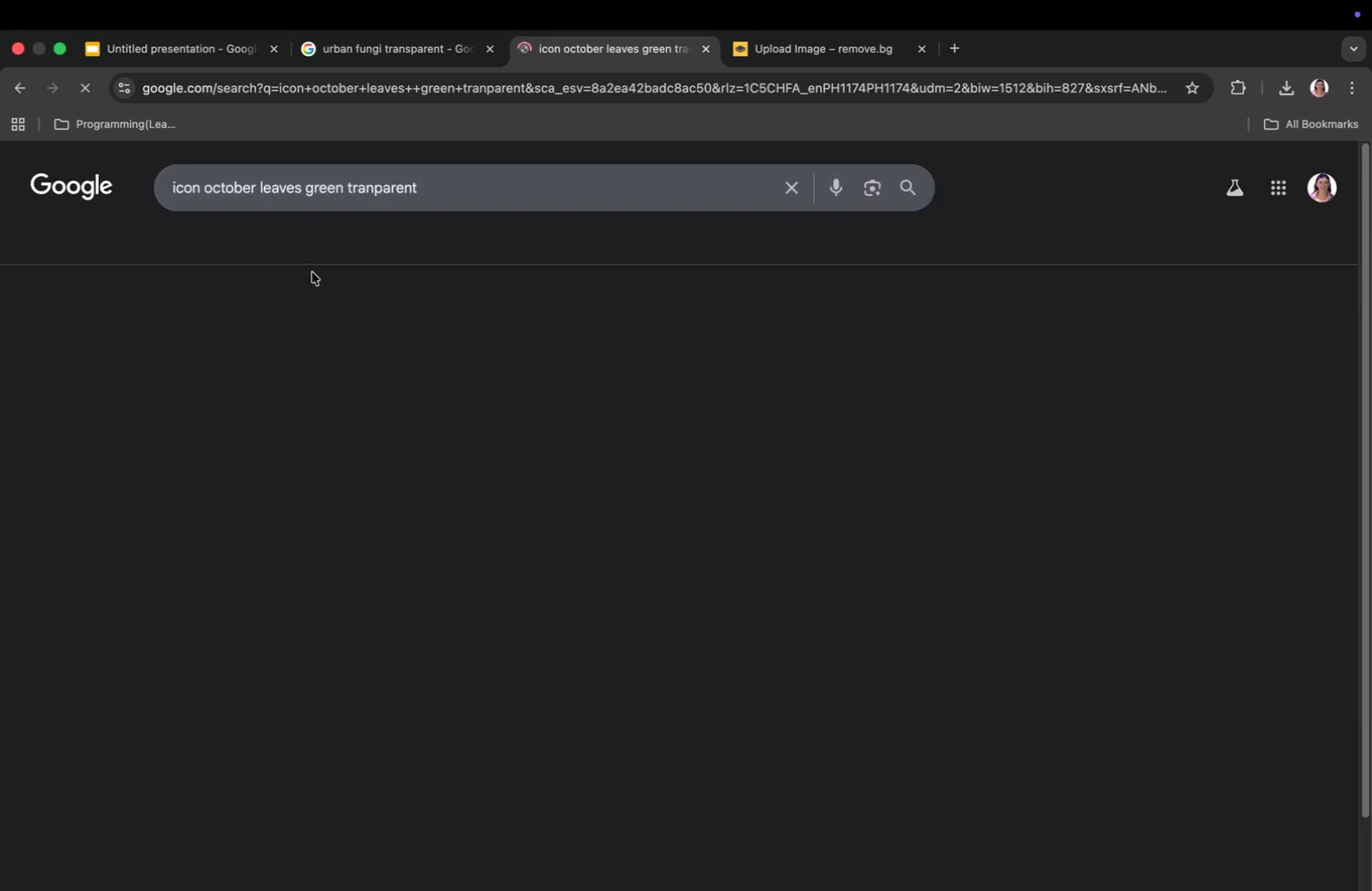 
left_click([1275, 485])
 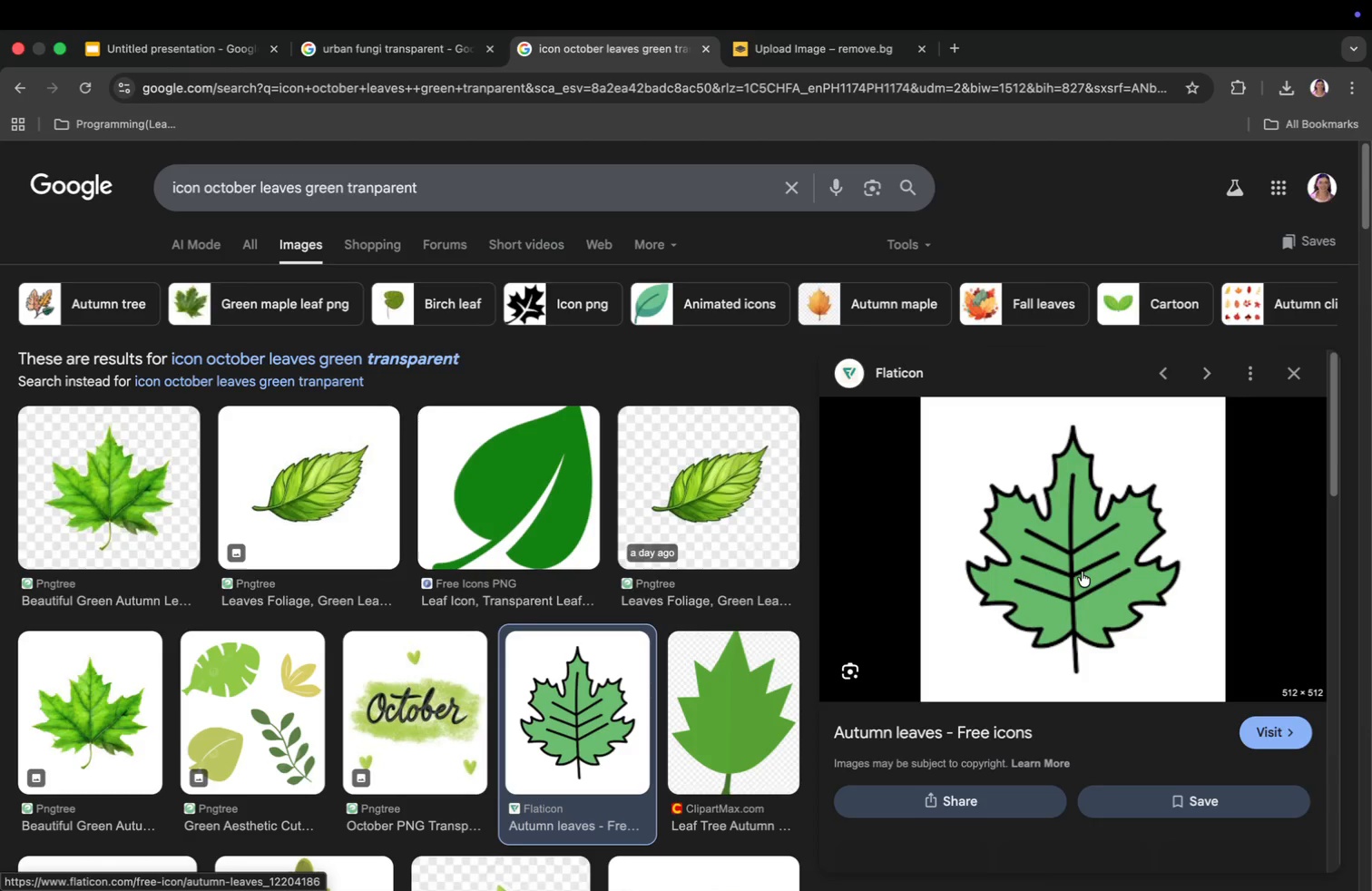 
wait(5.54)
 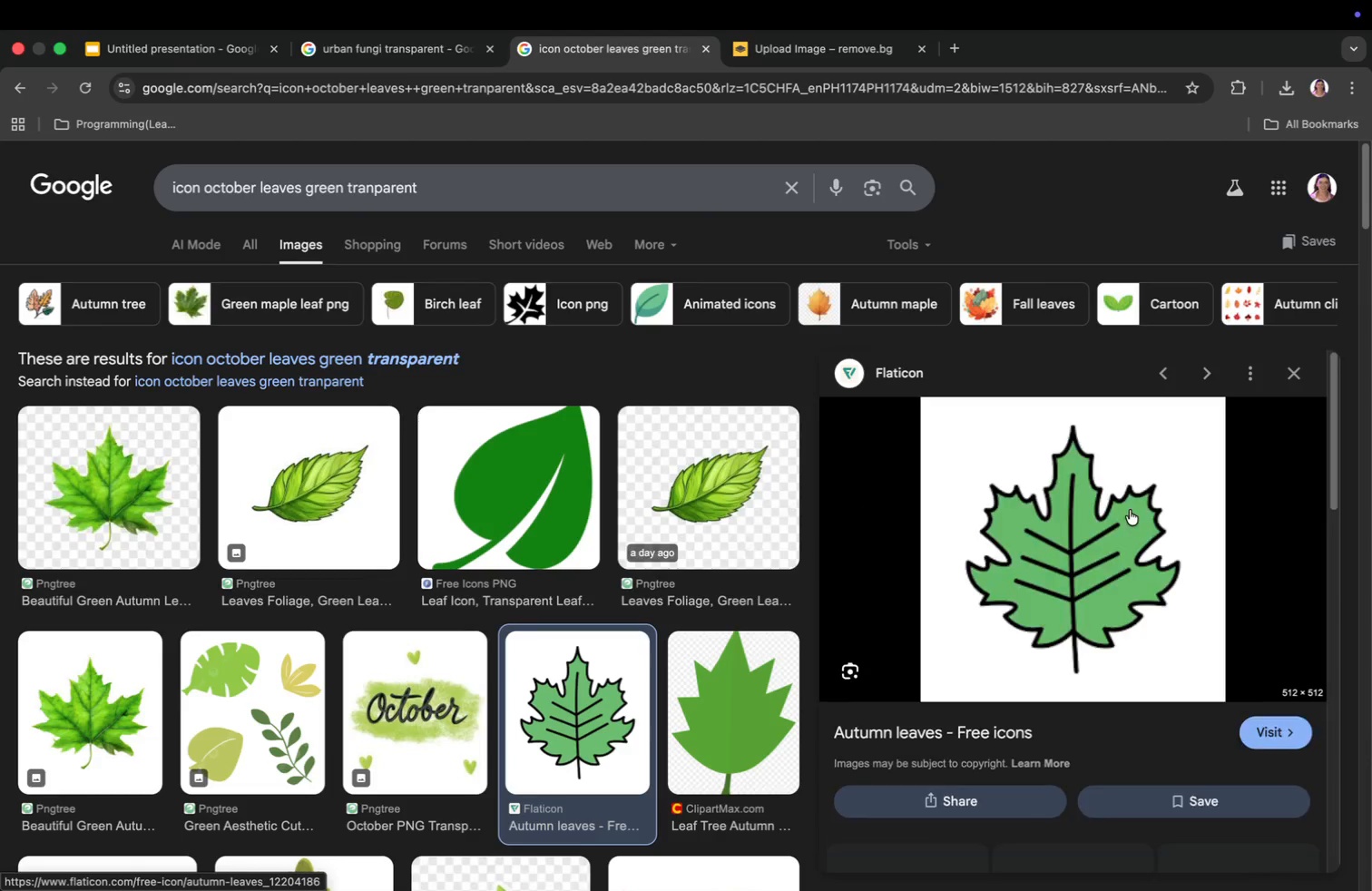 
right_click([1082, 572])
 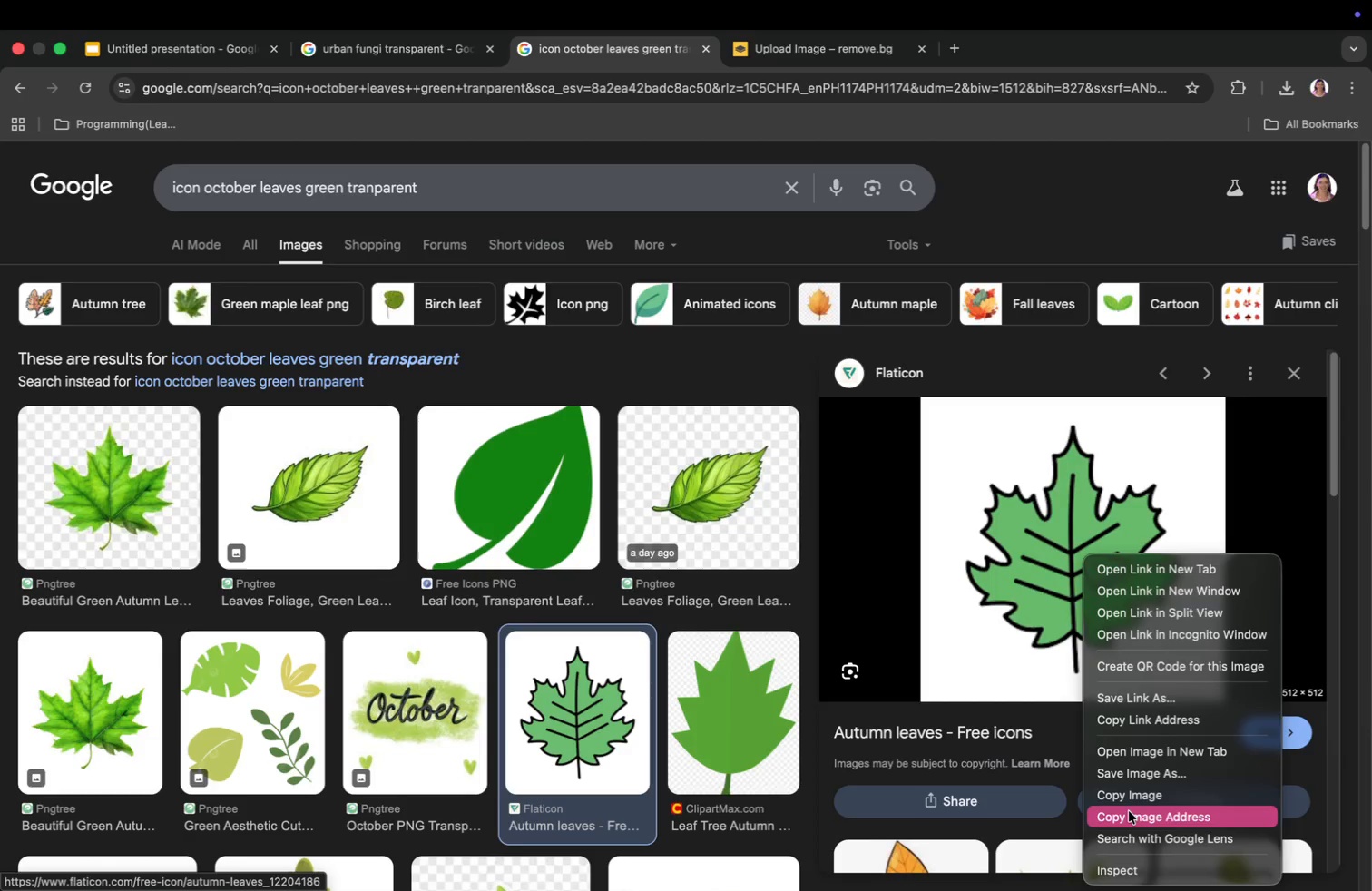 
left_click([1129, 811])
 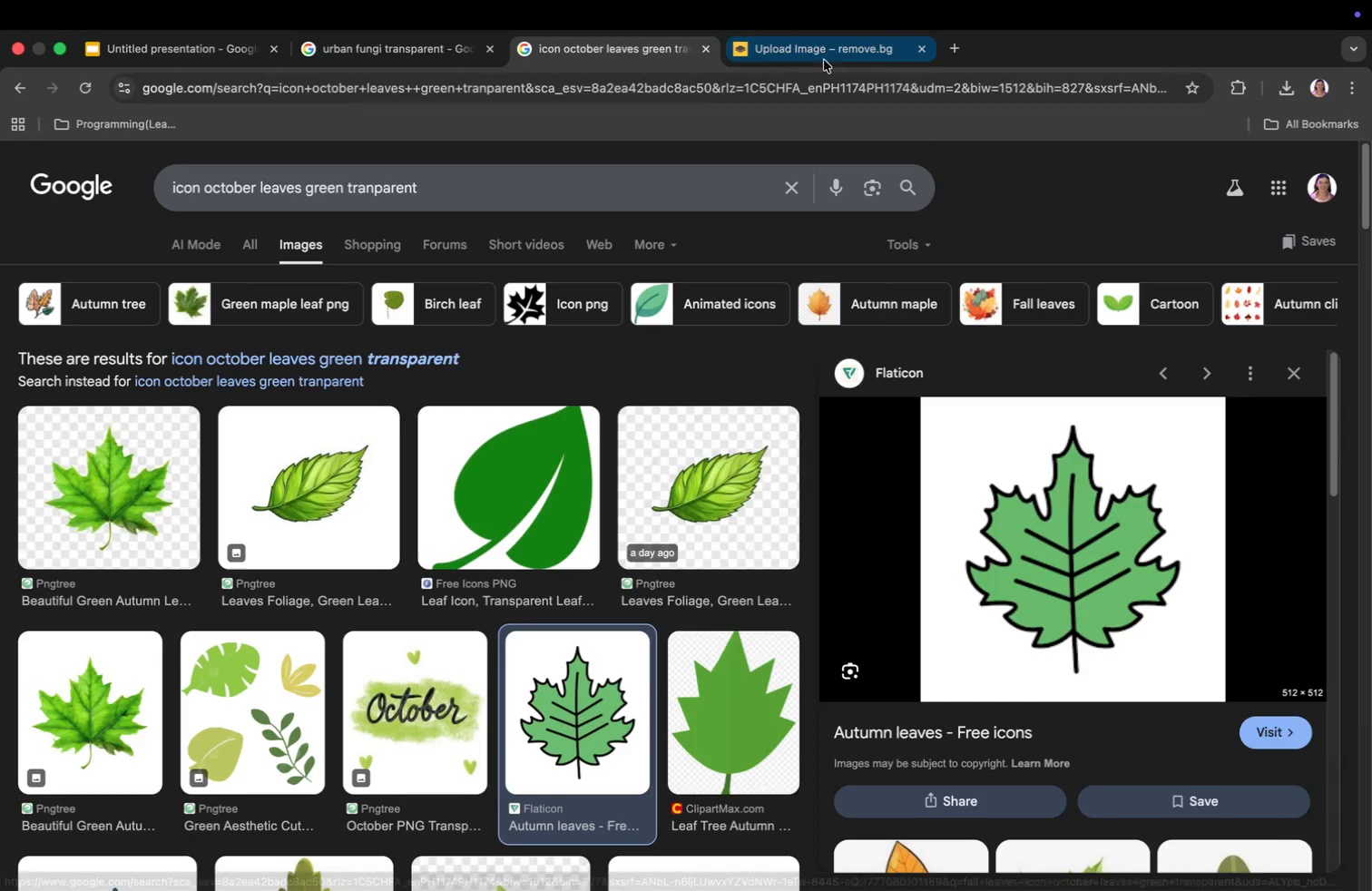 
left_click([818, 52])
 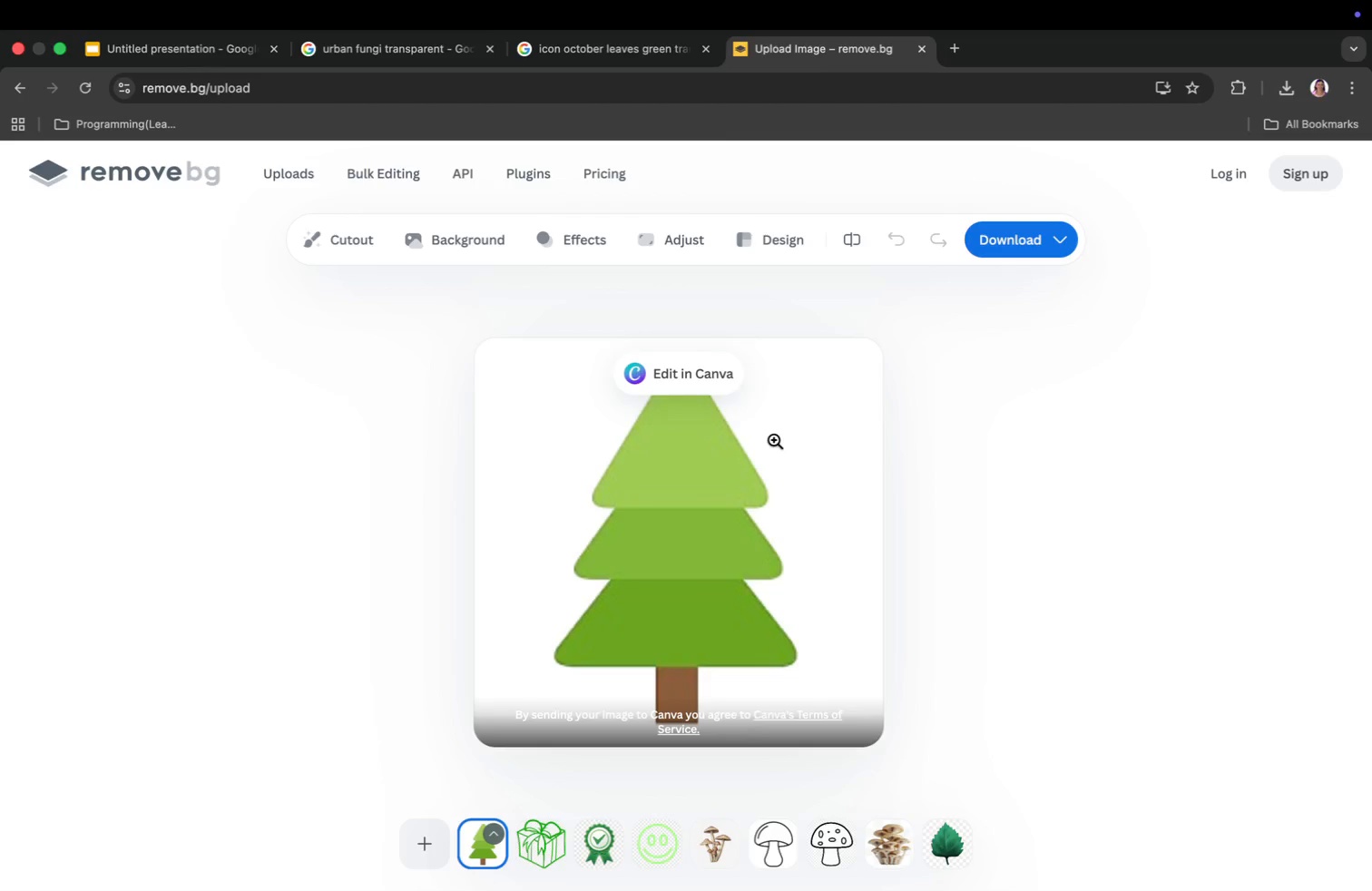 
hold_key(key=CommandLeft, duration=0.65)
 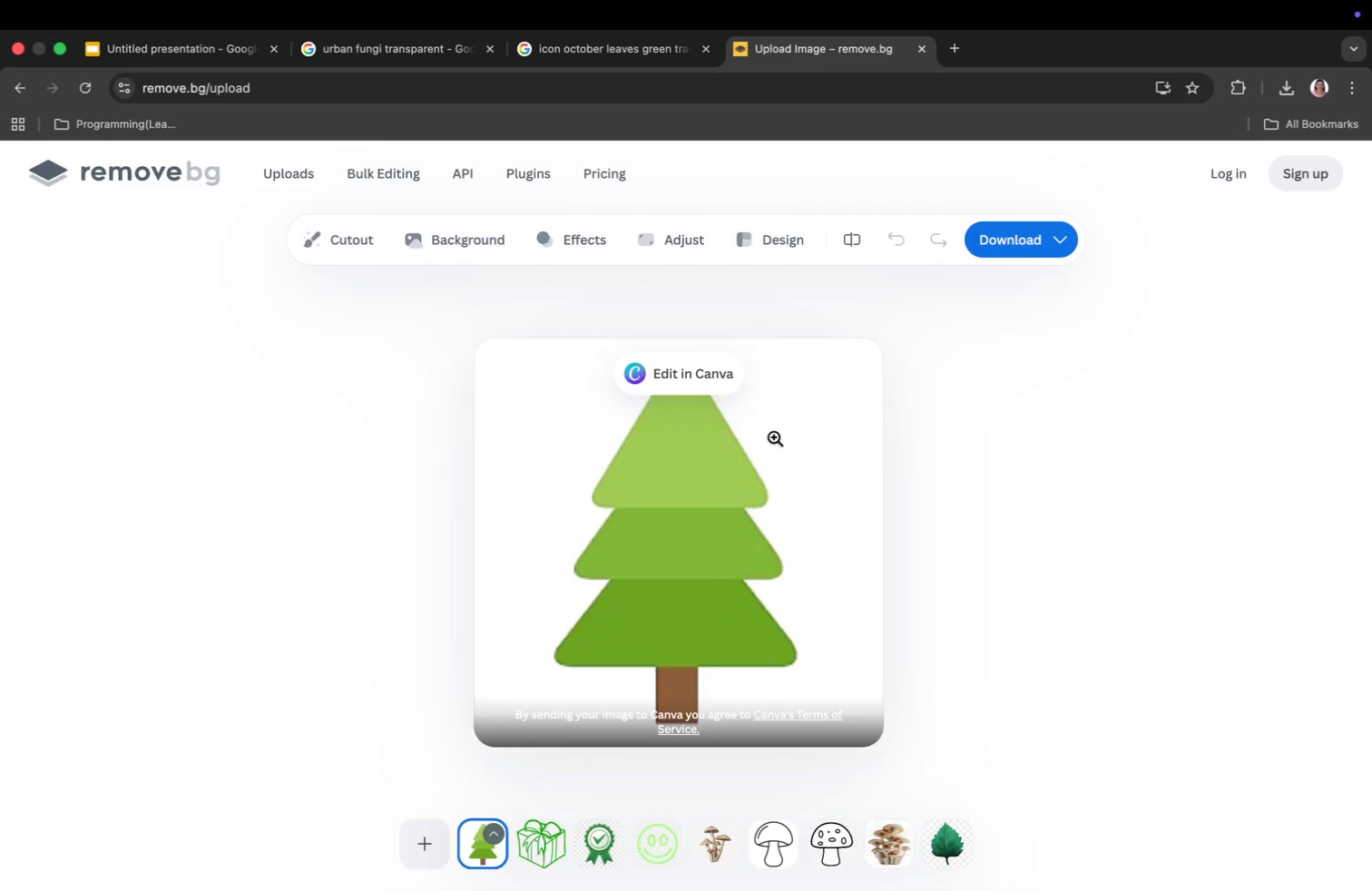 
hold_key(key=V, duration=0.33)
 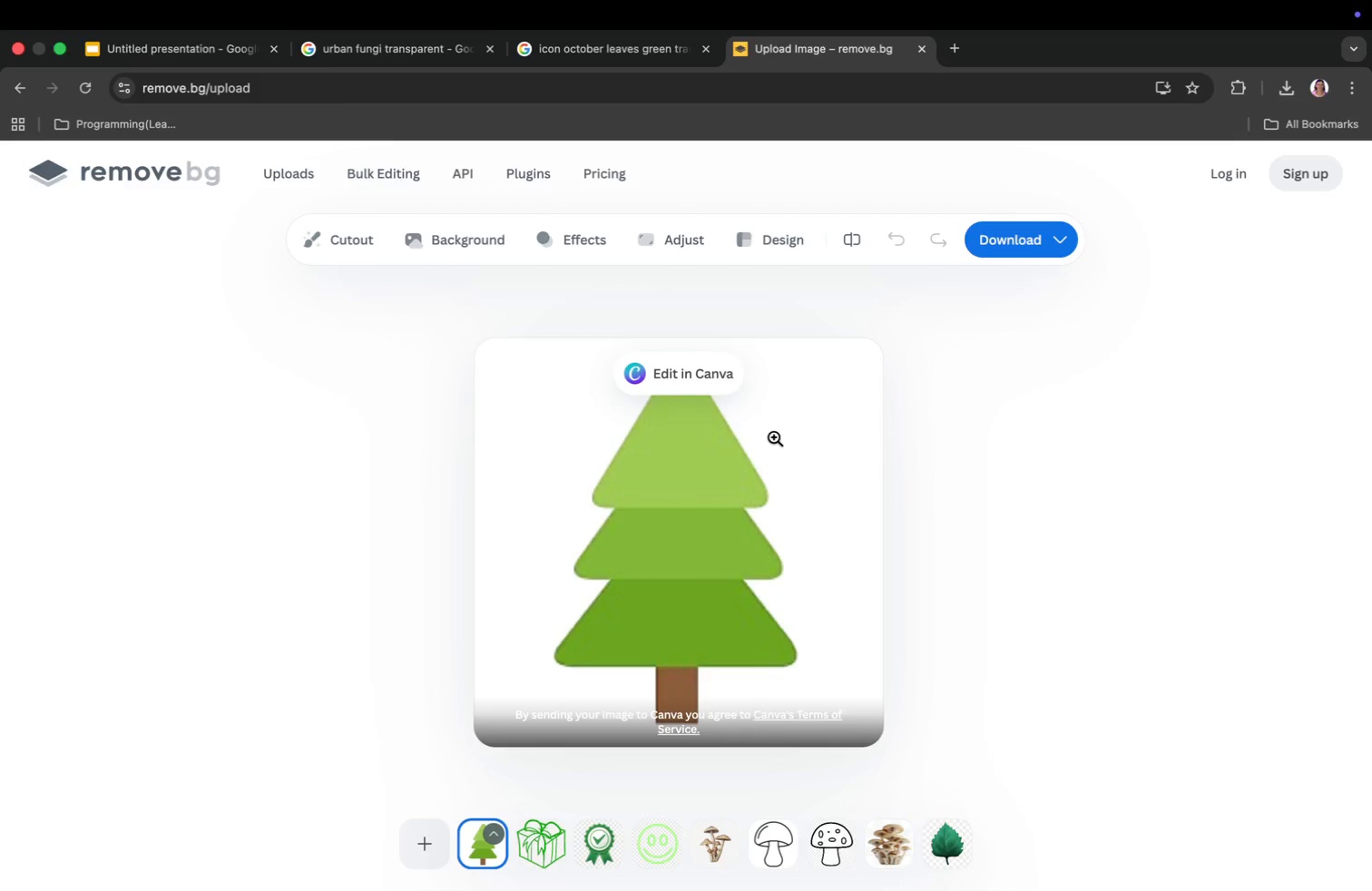 
wait(6.52)
 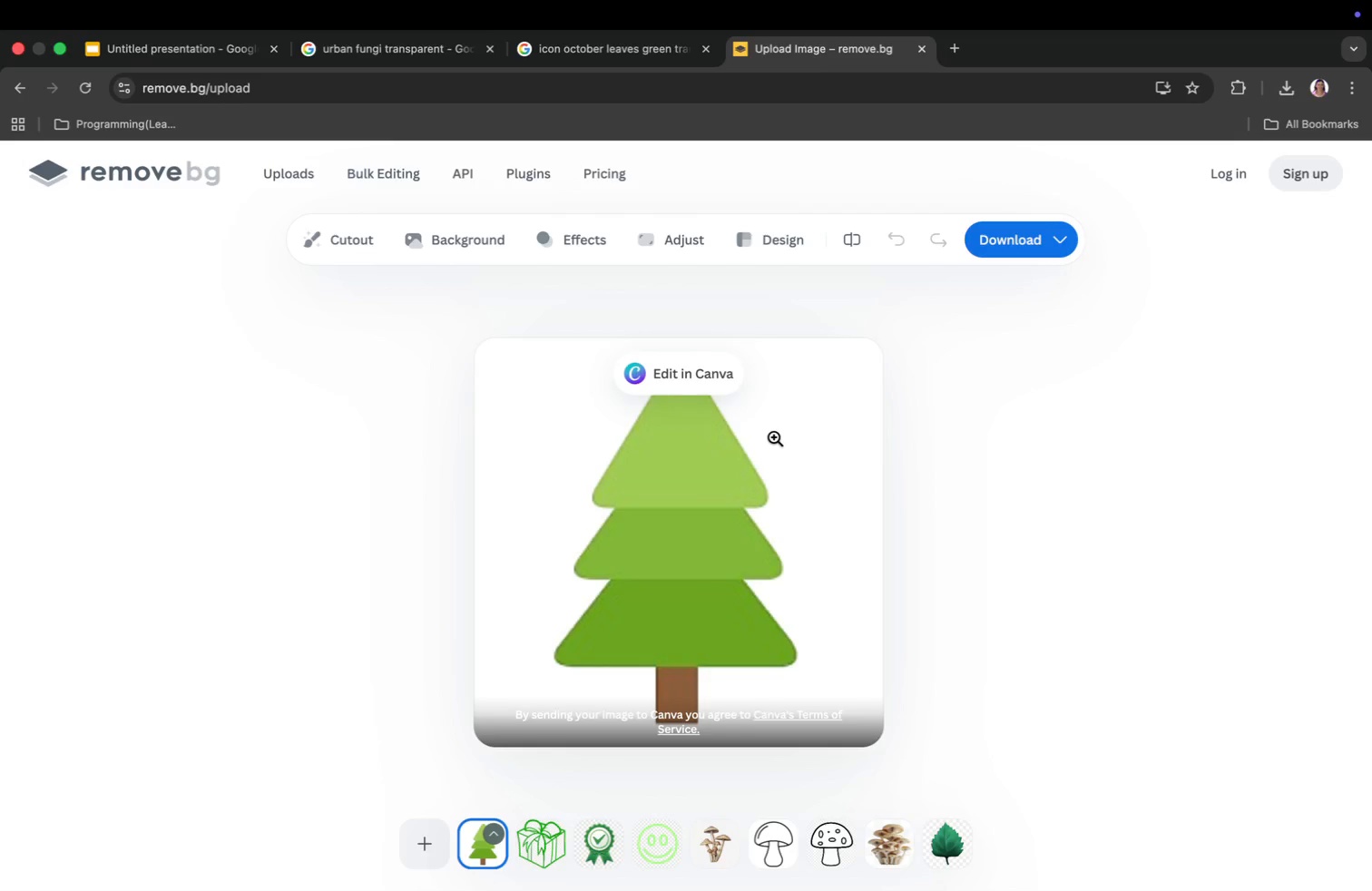 
key(Meta+V)
 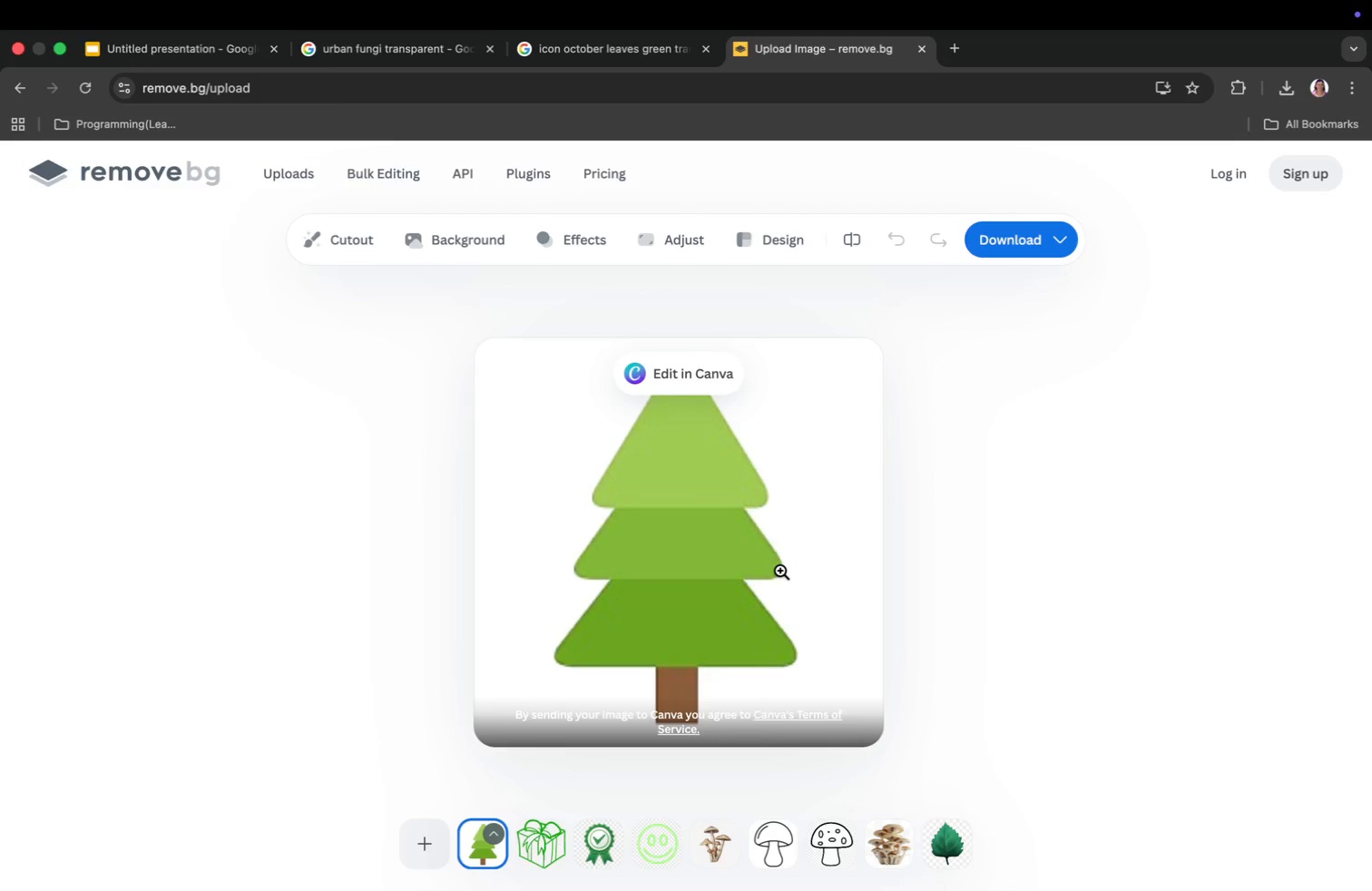 
wait(5.48)
 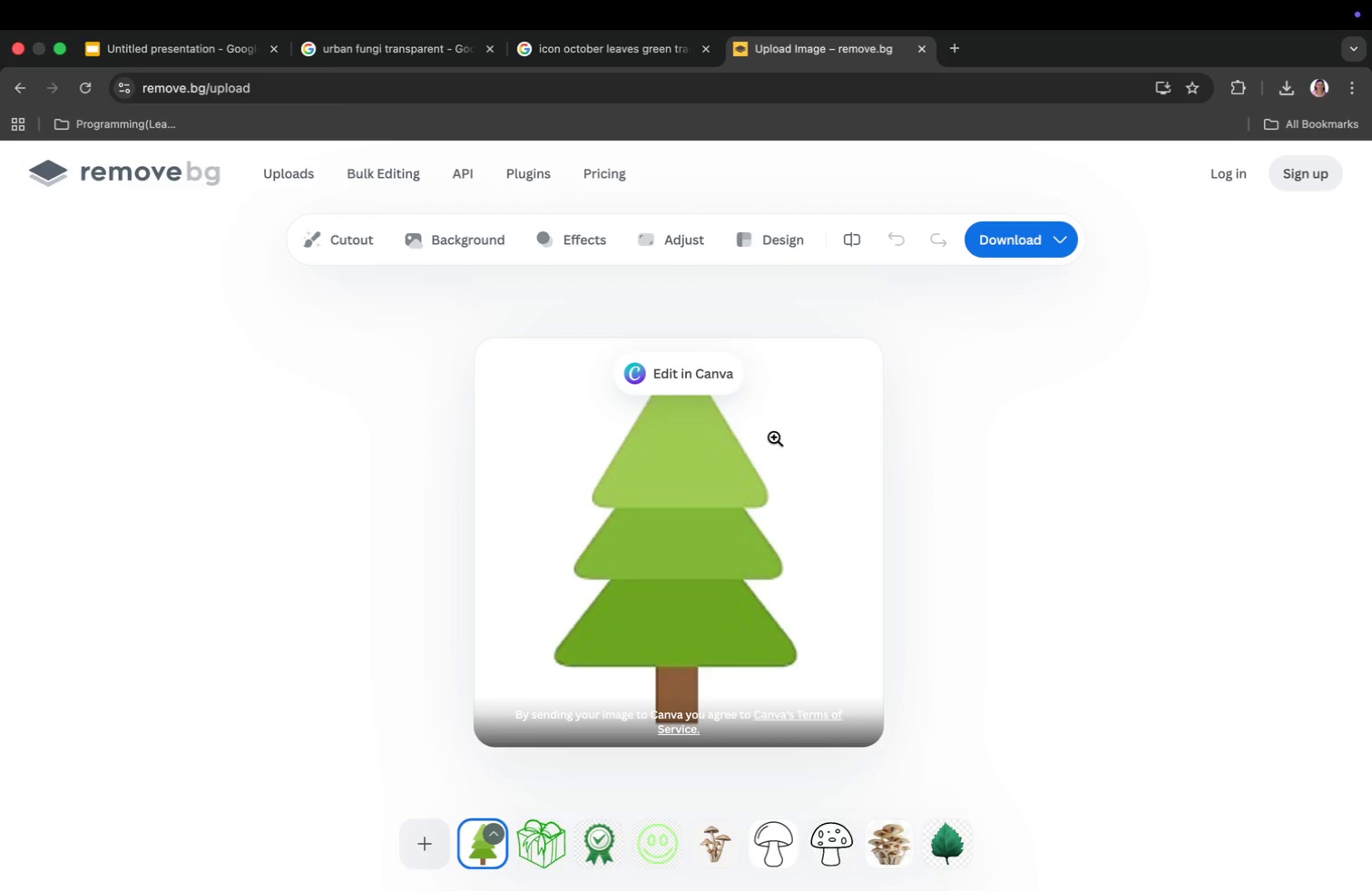 
hold_key(key=CommandLeft, duration=0.84)
 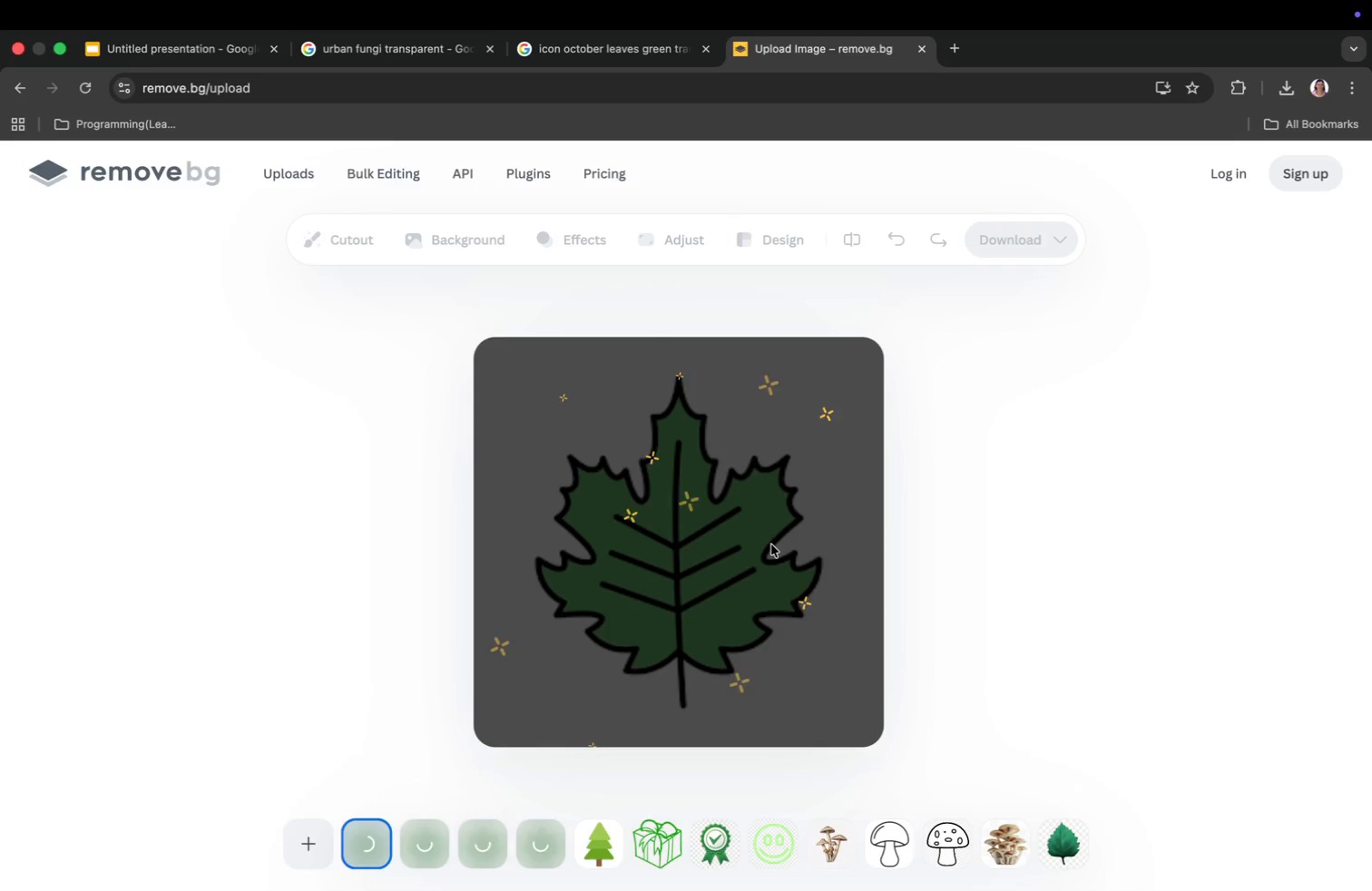 
hold_key(key=V, duration=0.57)
 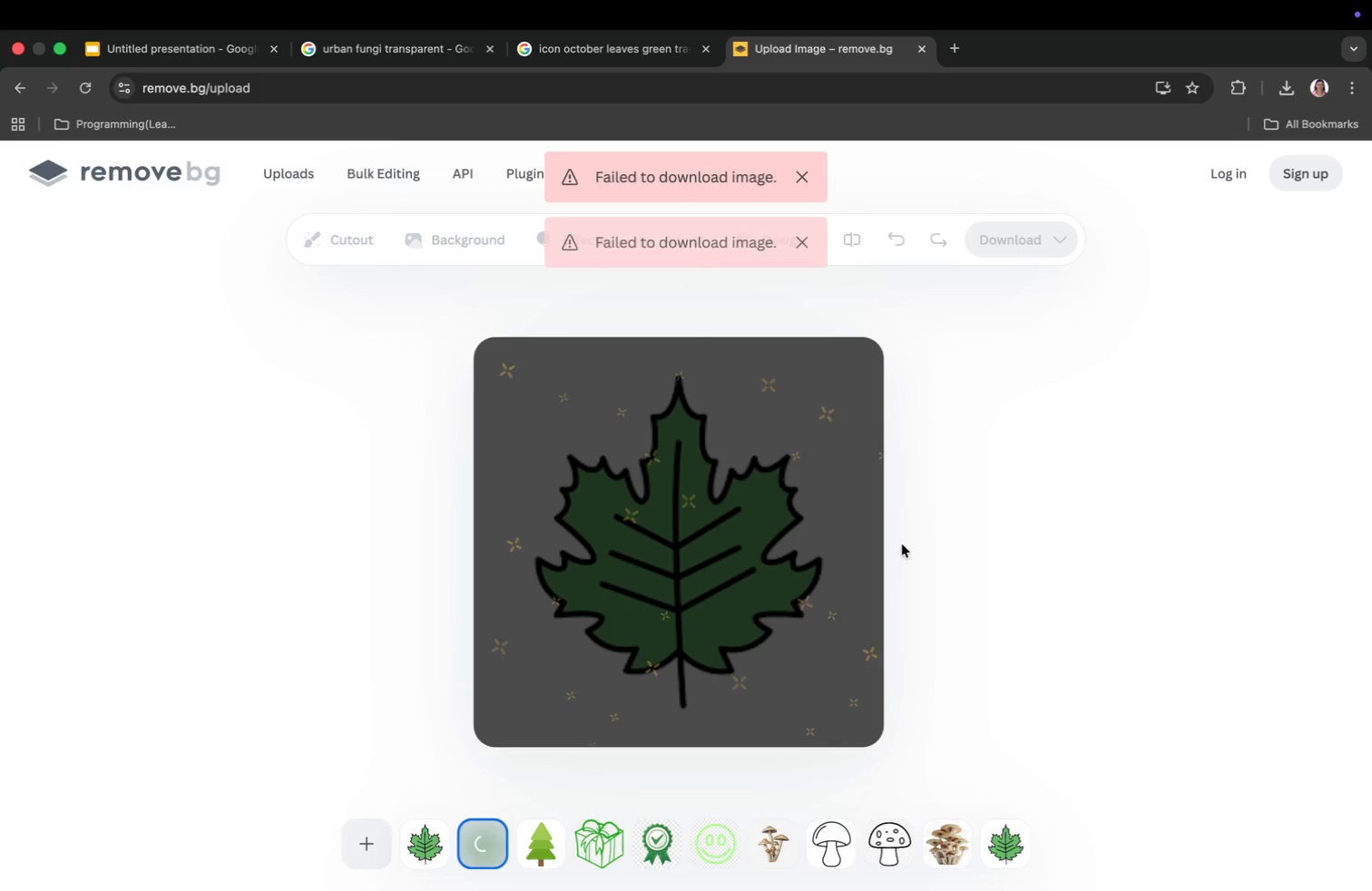 
wait(18.32)
 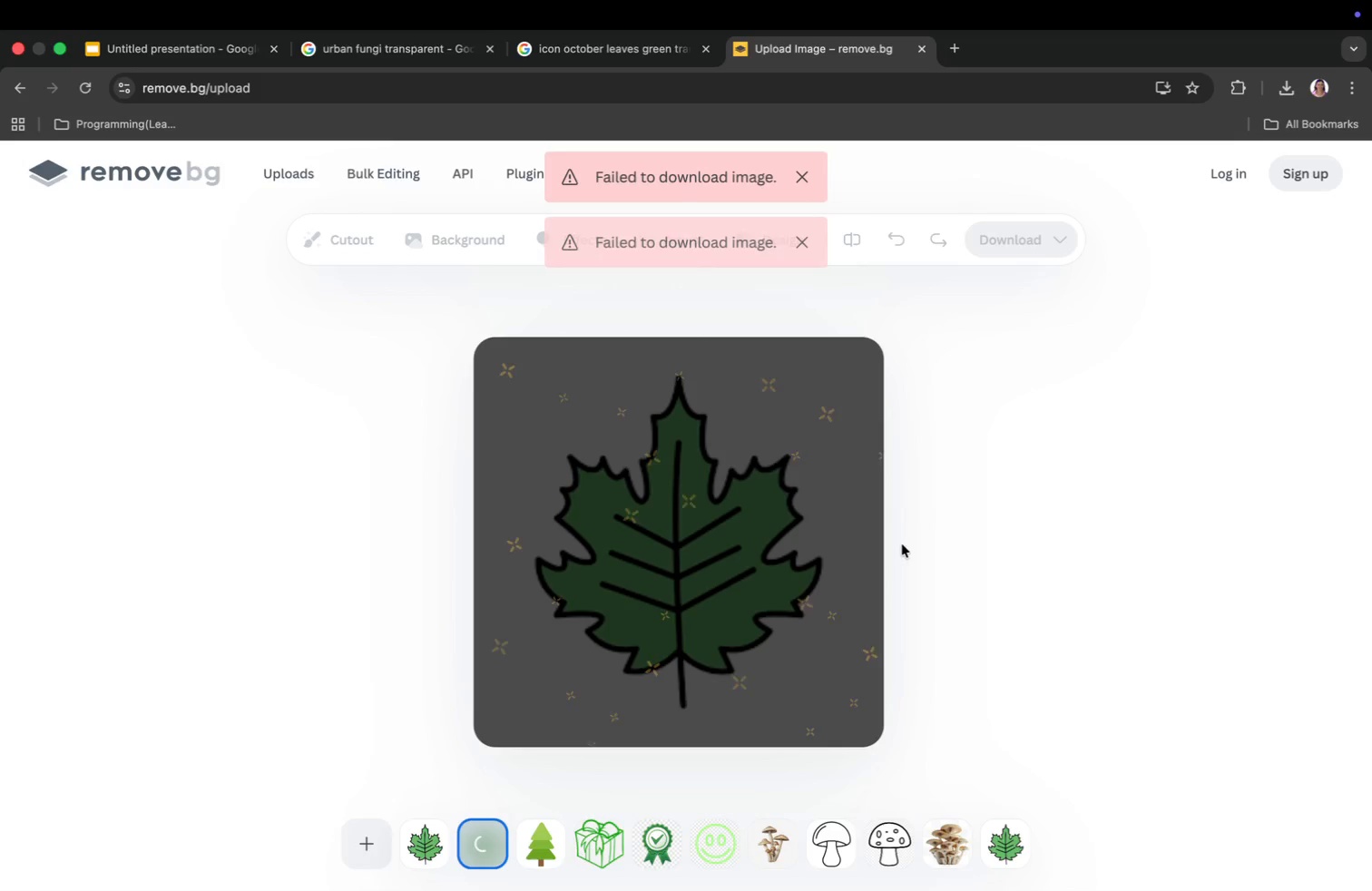 
left_click([1024, 227])
 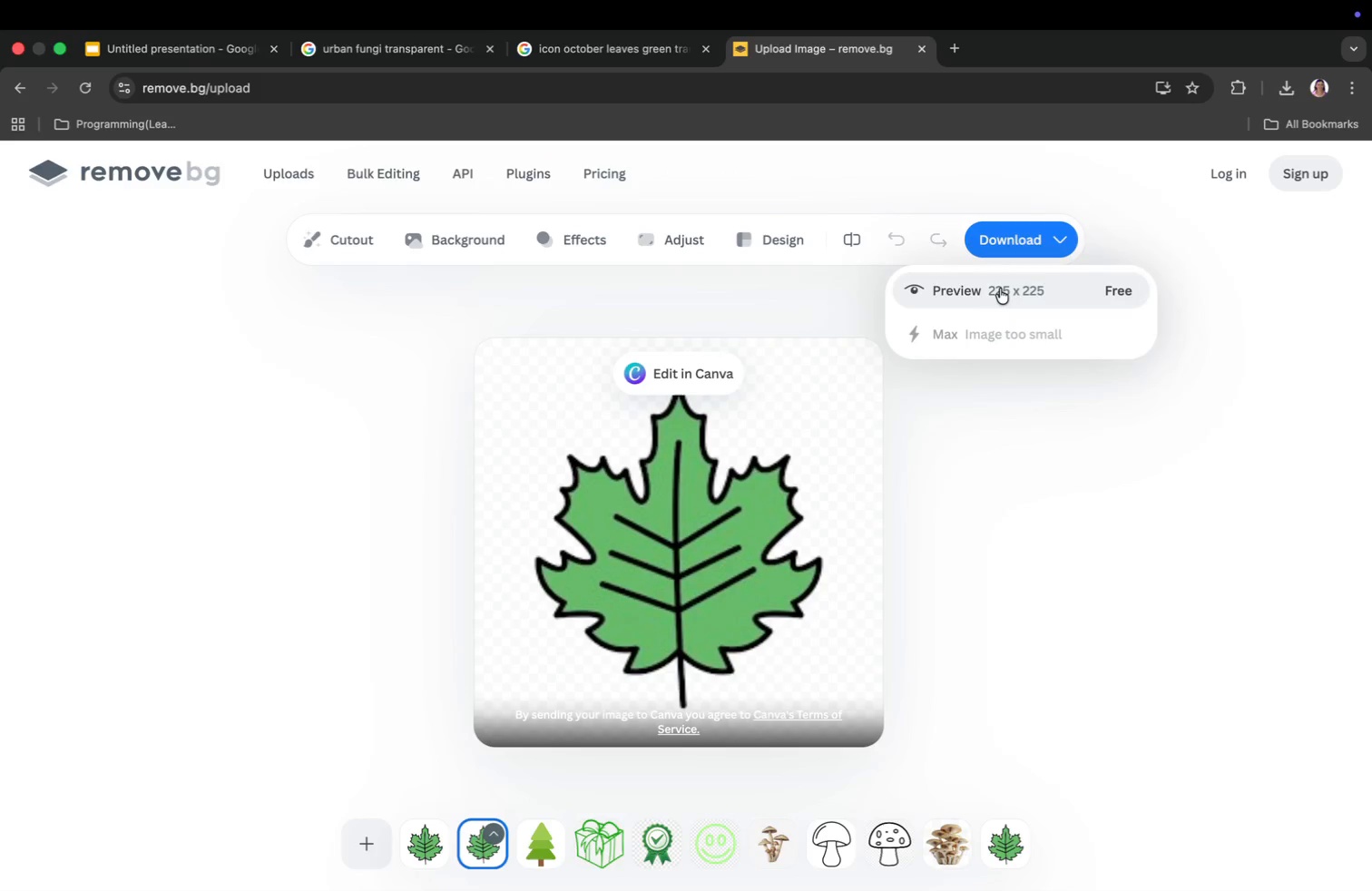 
left_click([1000, 289])
 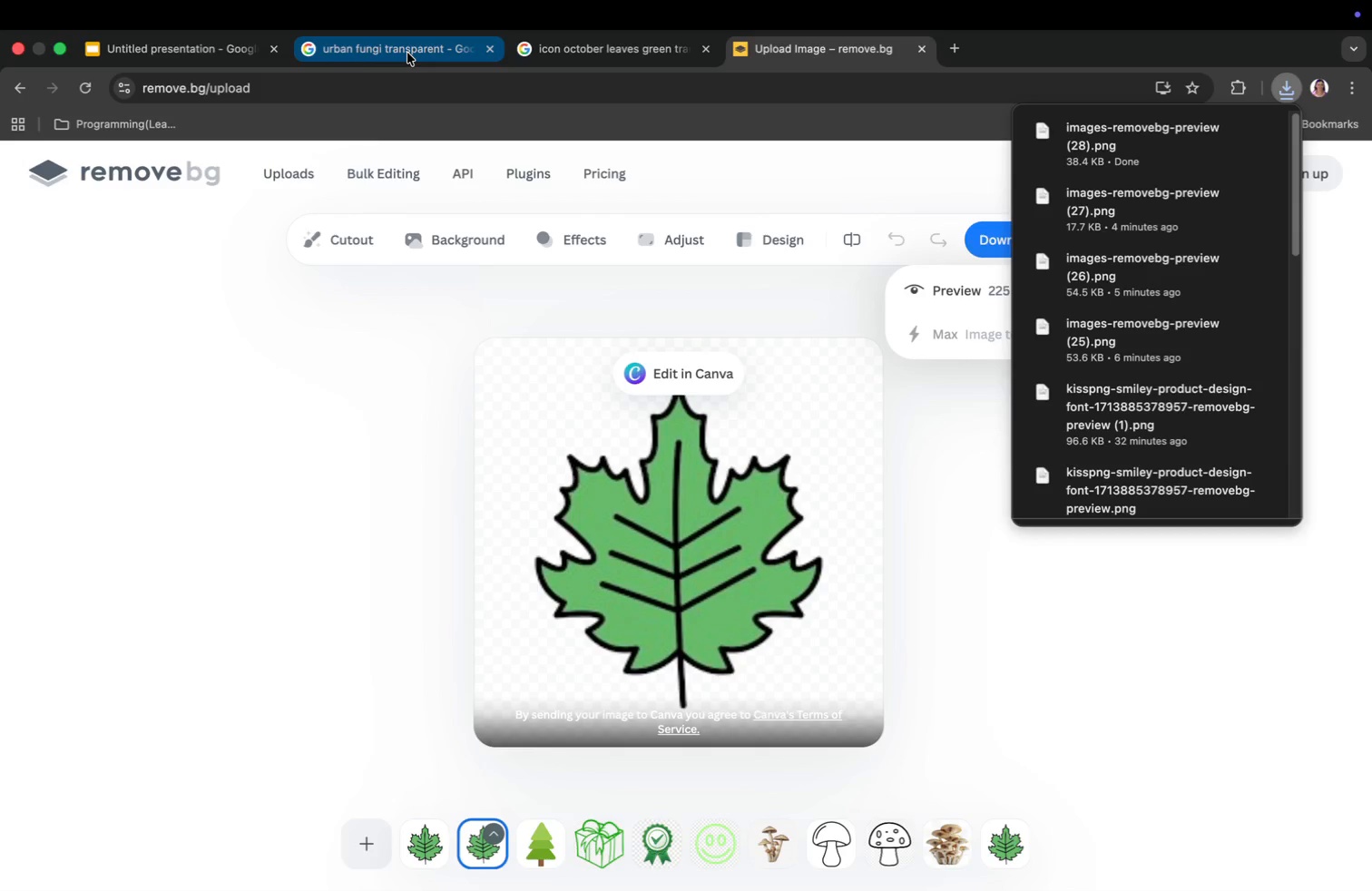 
left_click([568, 57])
 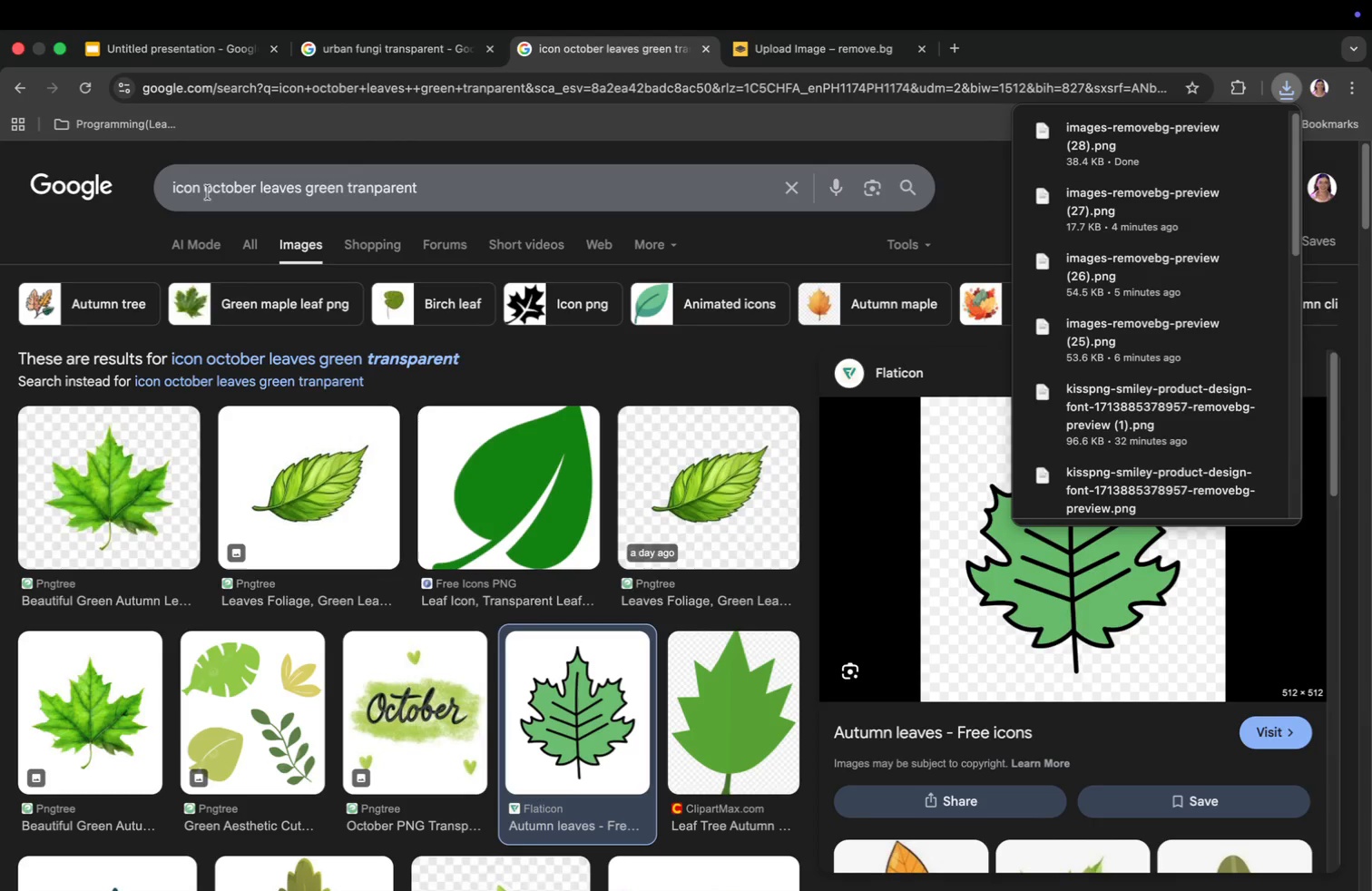 
left_click_drag(start_coordinate=[205, 192], to_coordinate=[308, 198])
 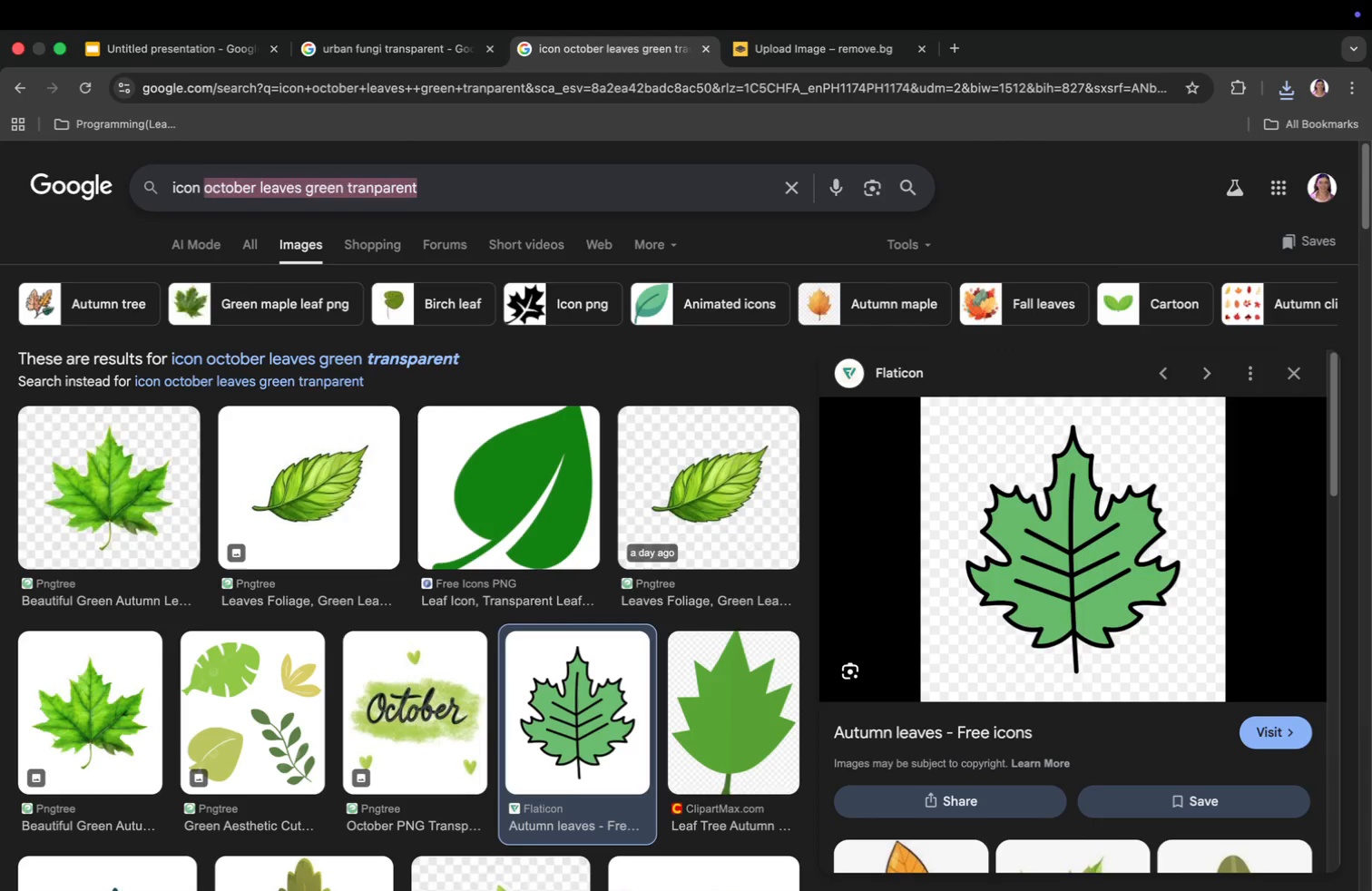 
type(store)
 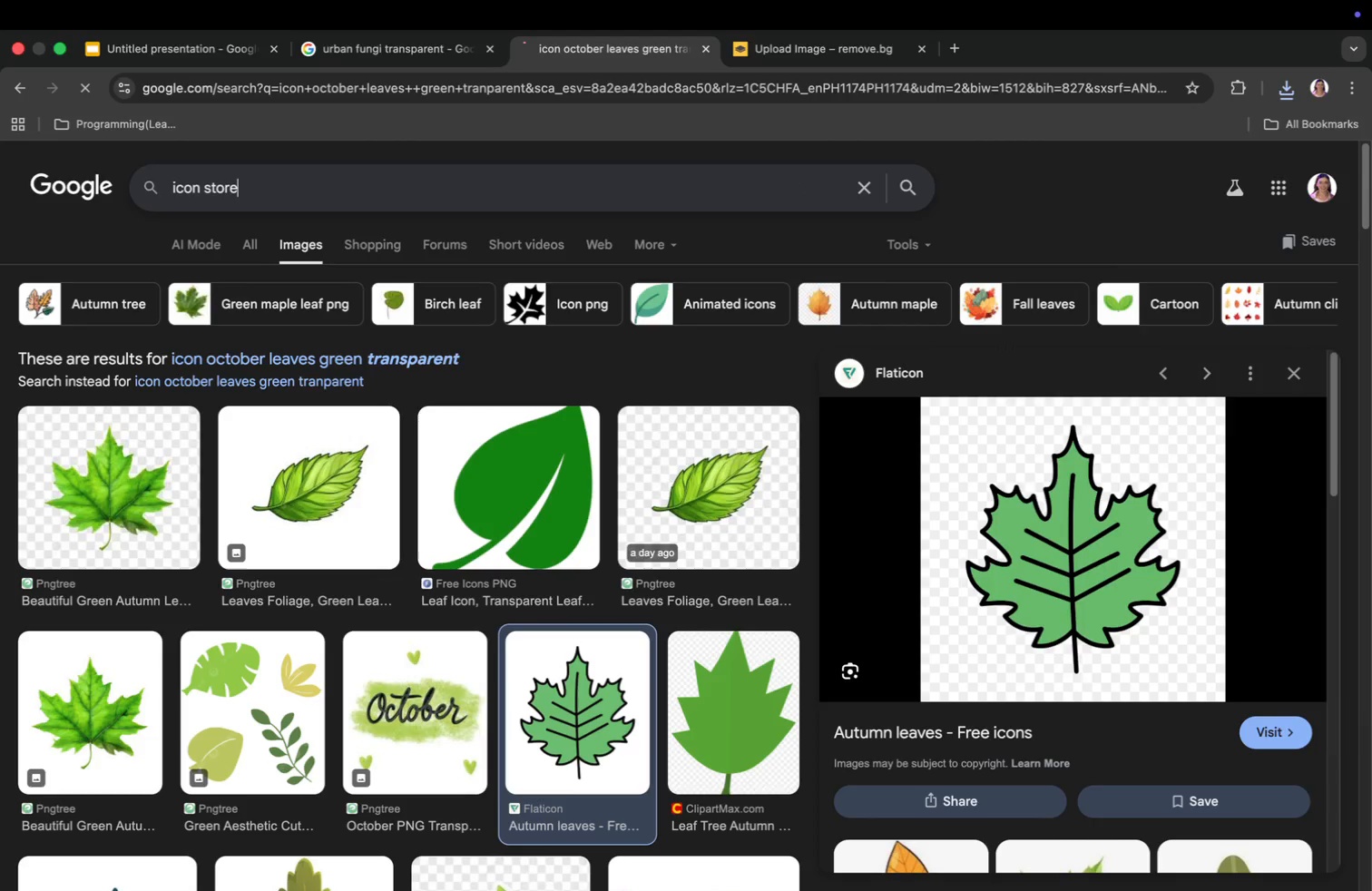 
key(Enter)
 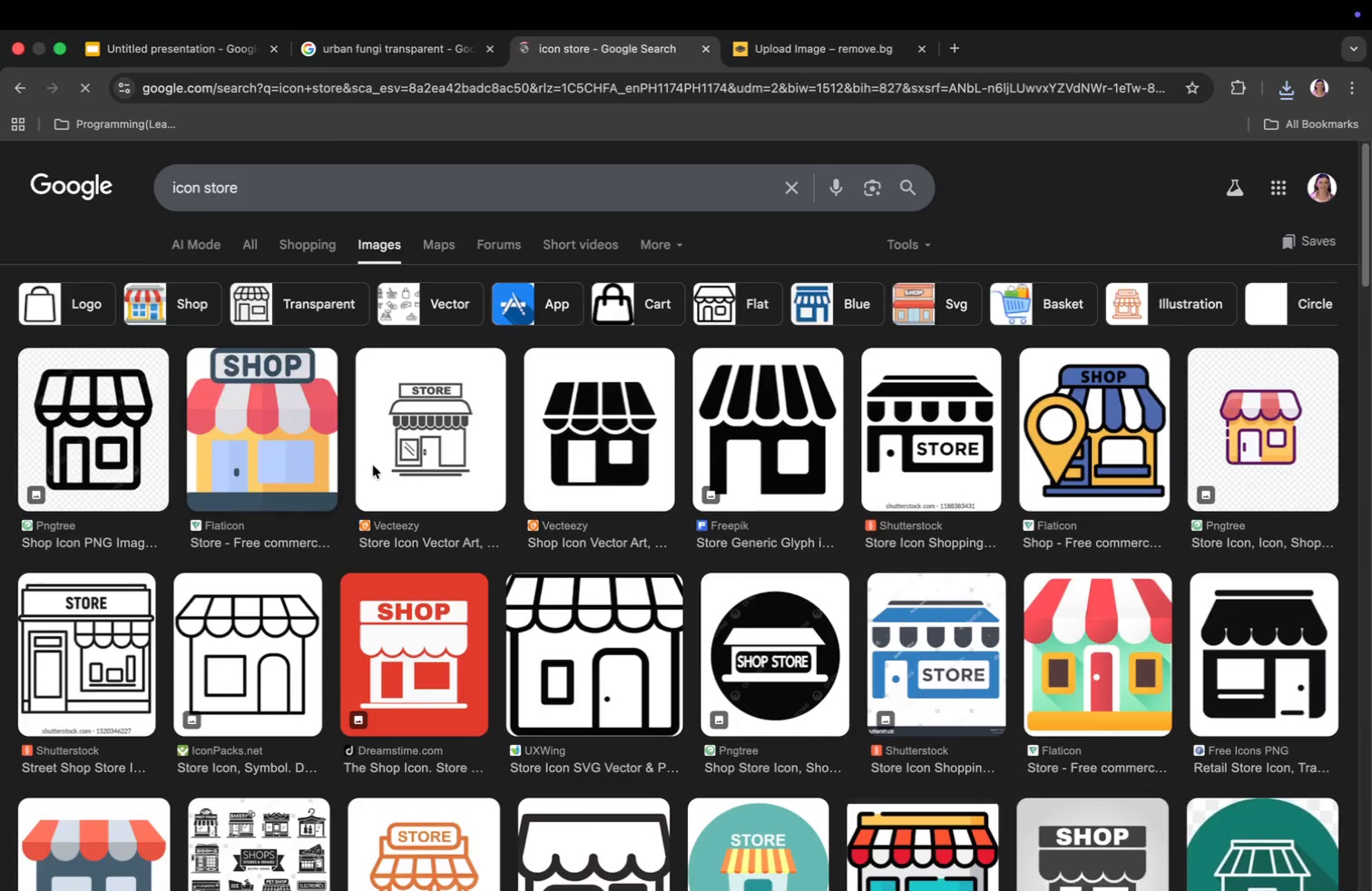 
wait(5.41)
 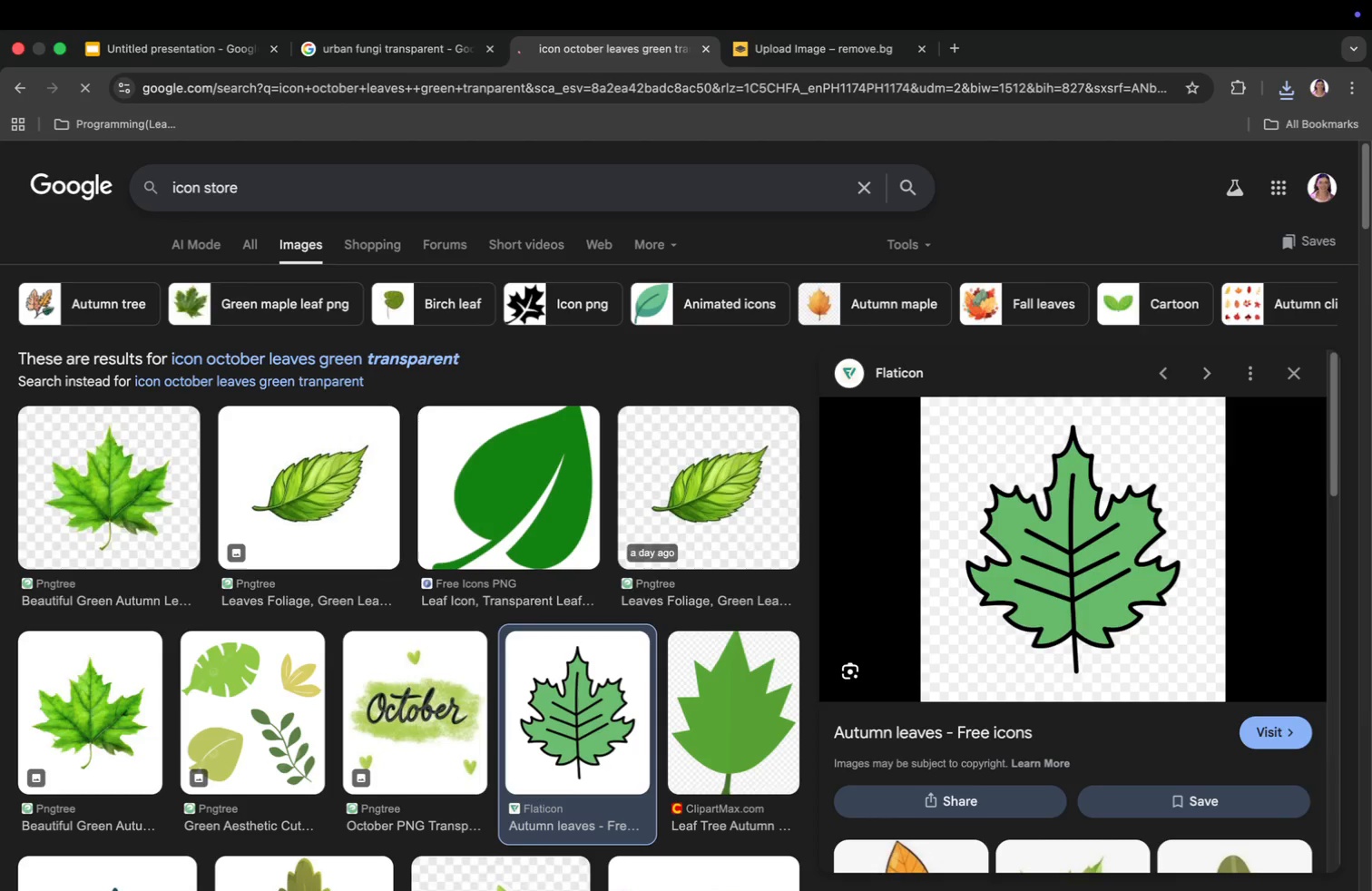 
left_click([359, 190])
 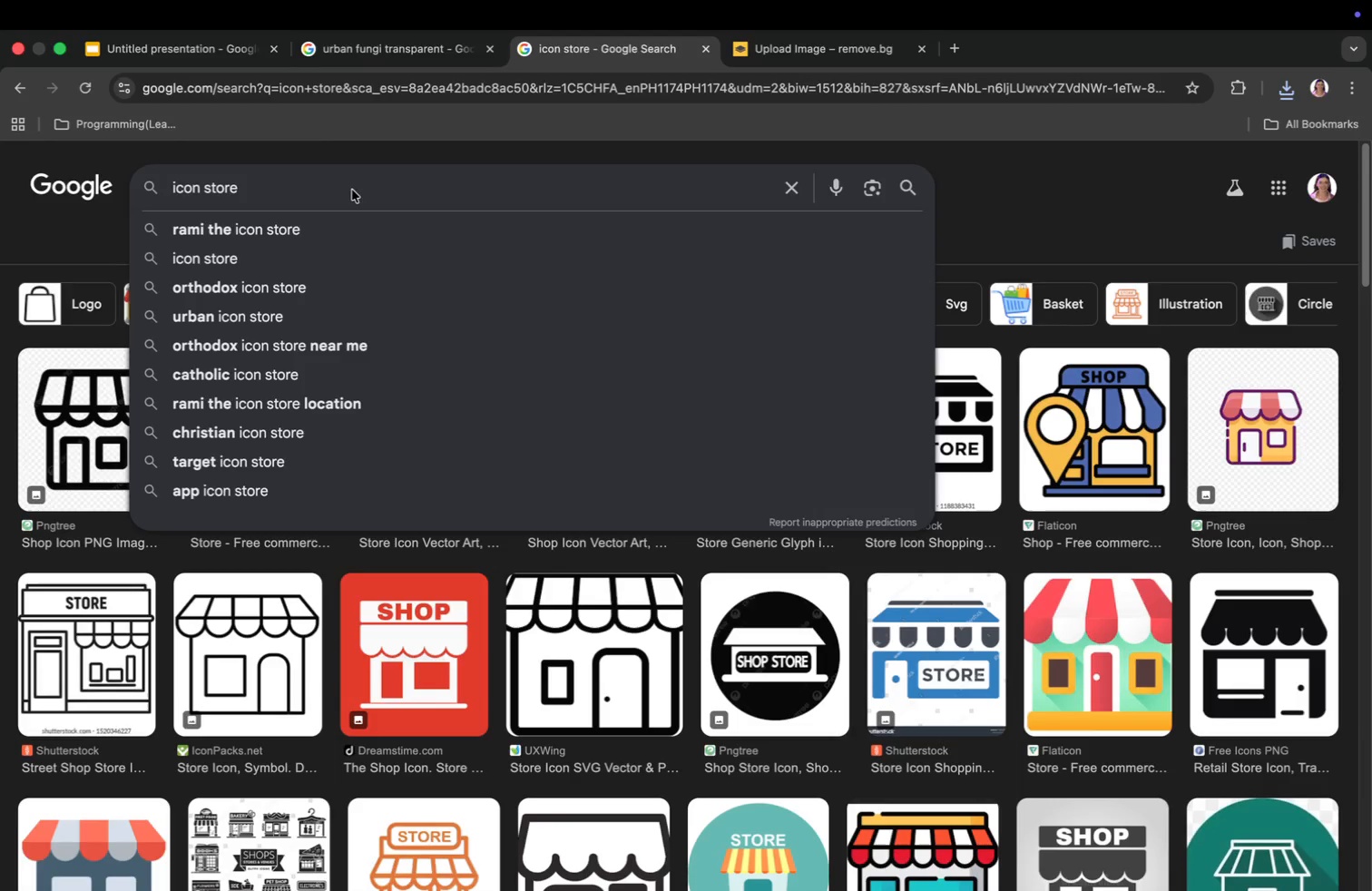 
type( green transparent)
 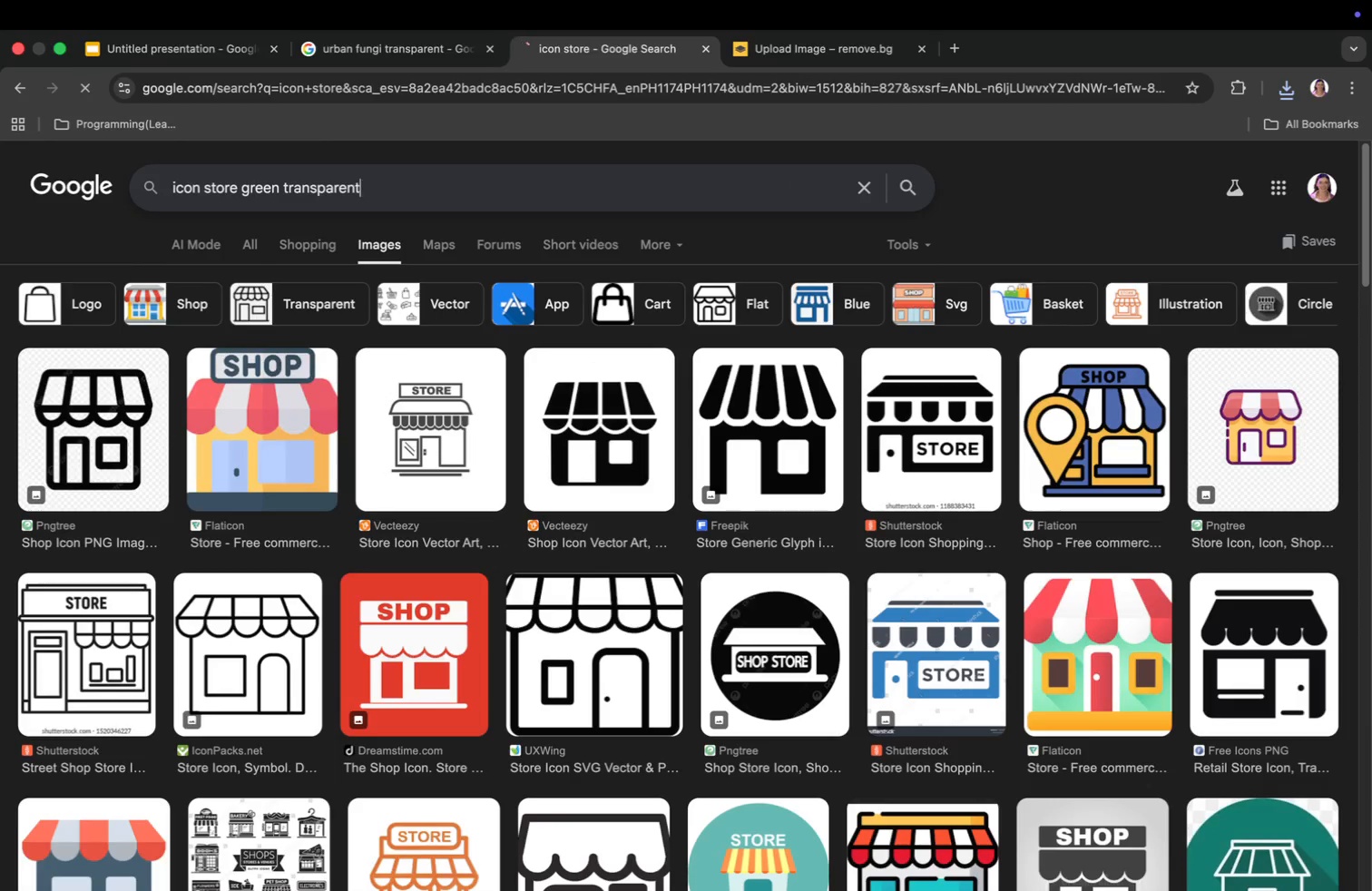 
key(Enter)
 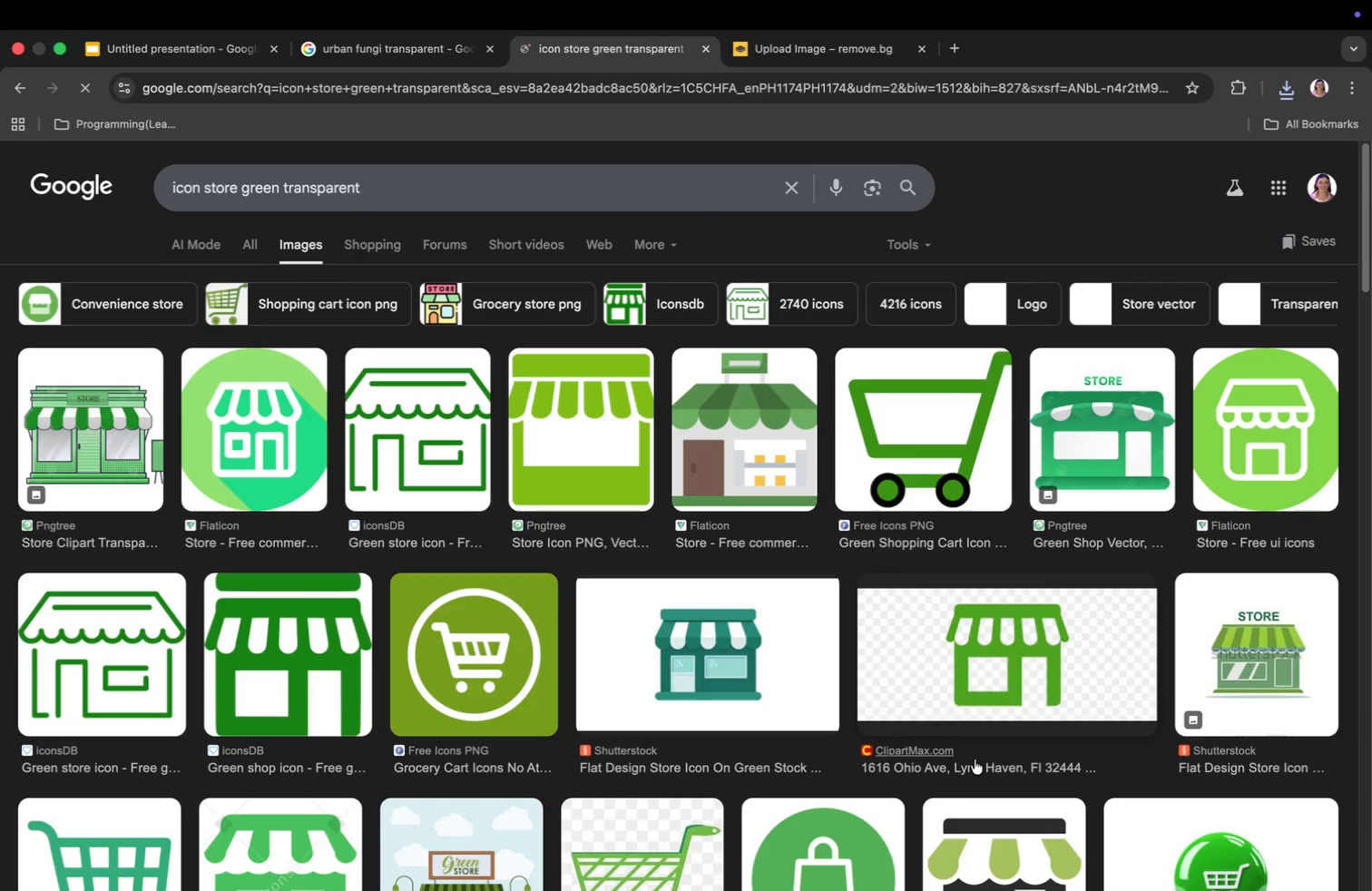 
right_click([1023, 661])
 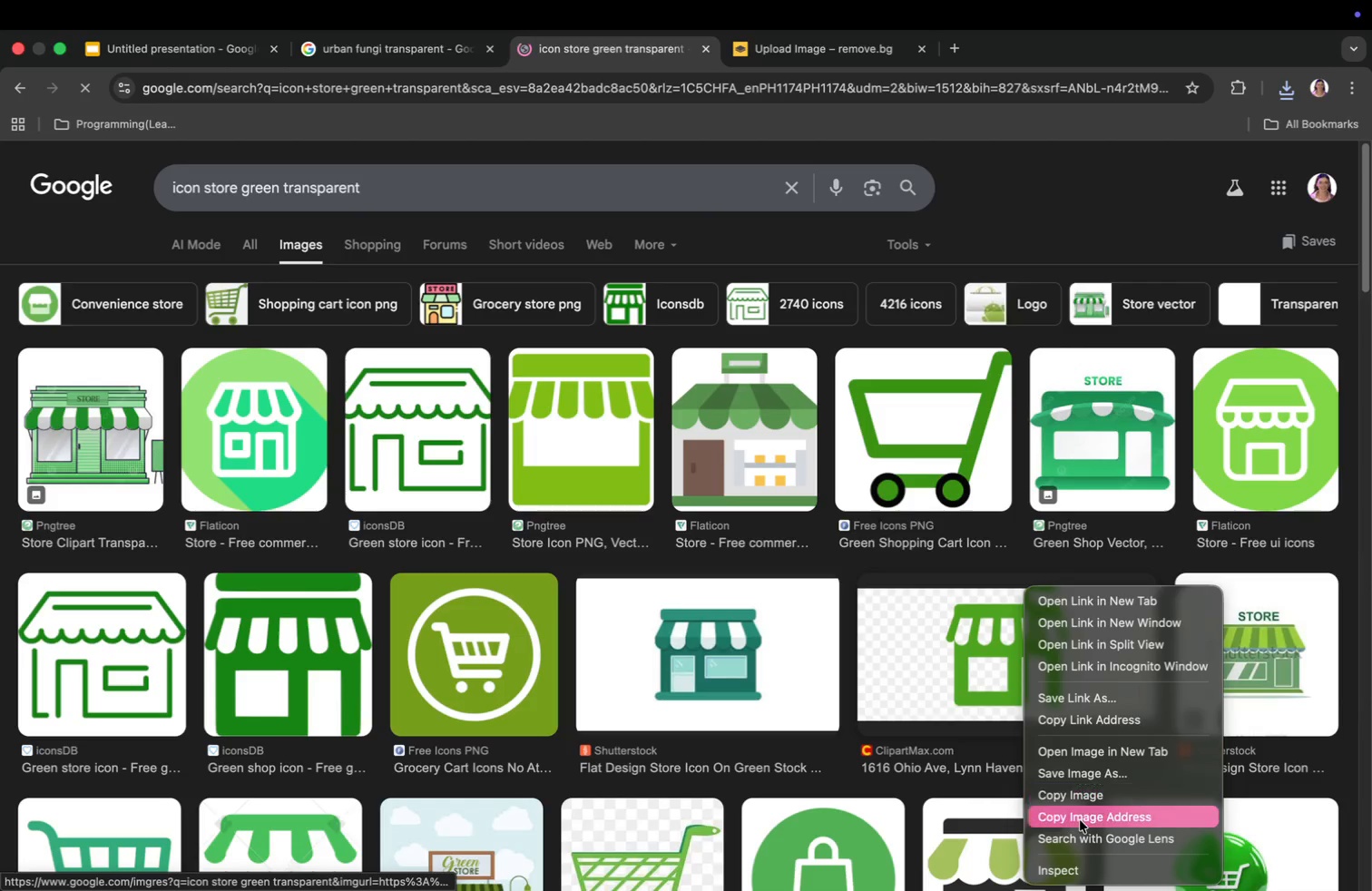 
left_click([1079, 818])
 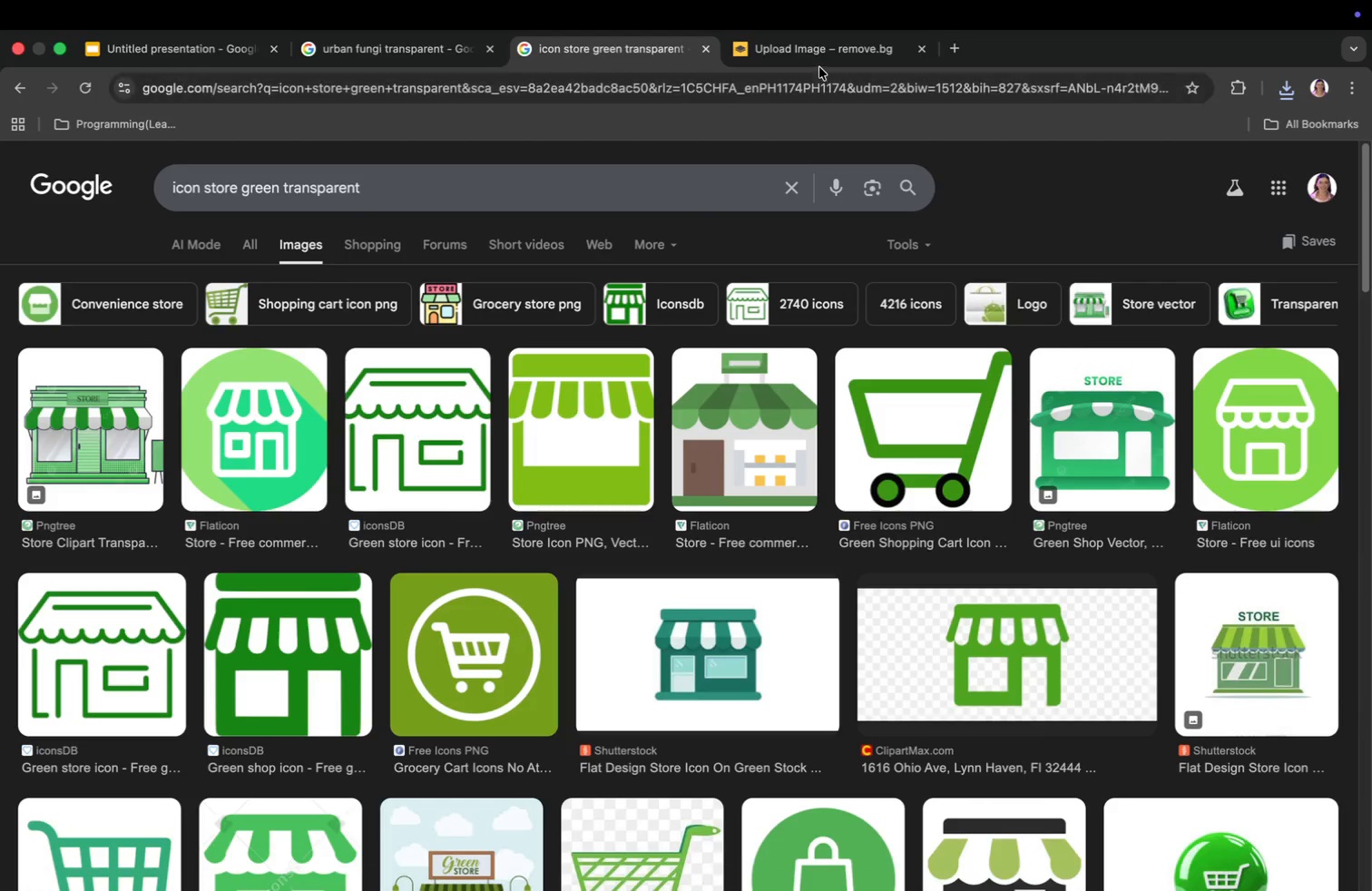 
left_click([818, 53])
 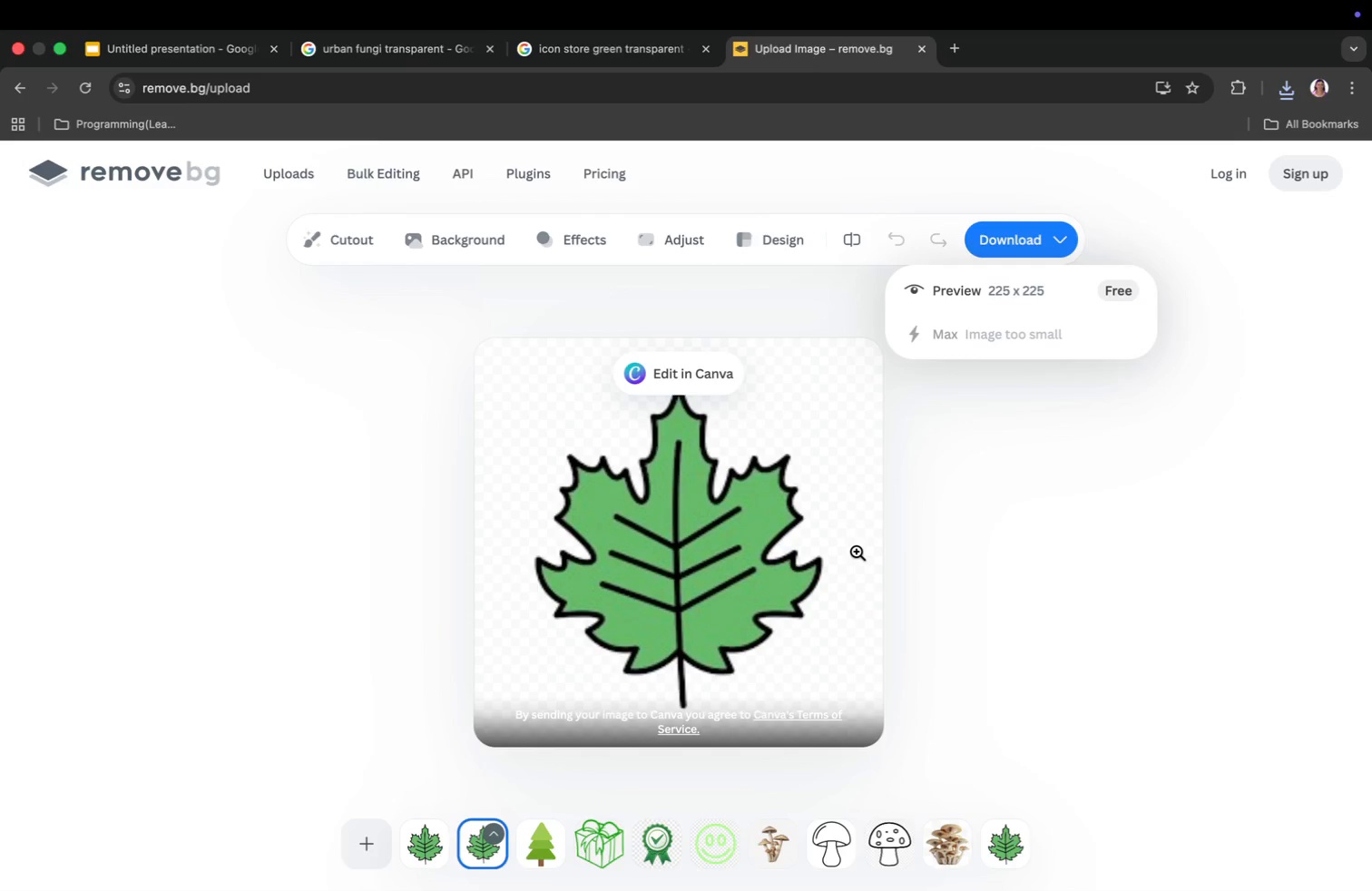 
left_click([968, 280])
 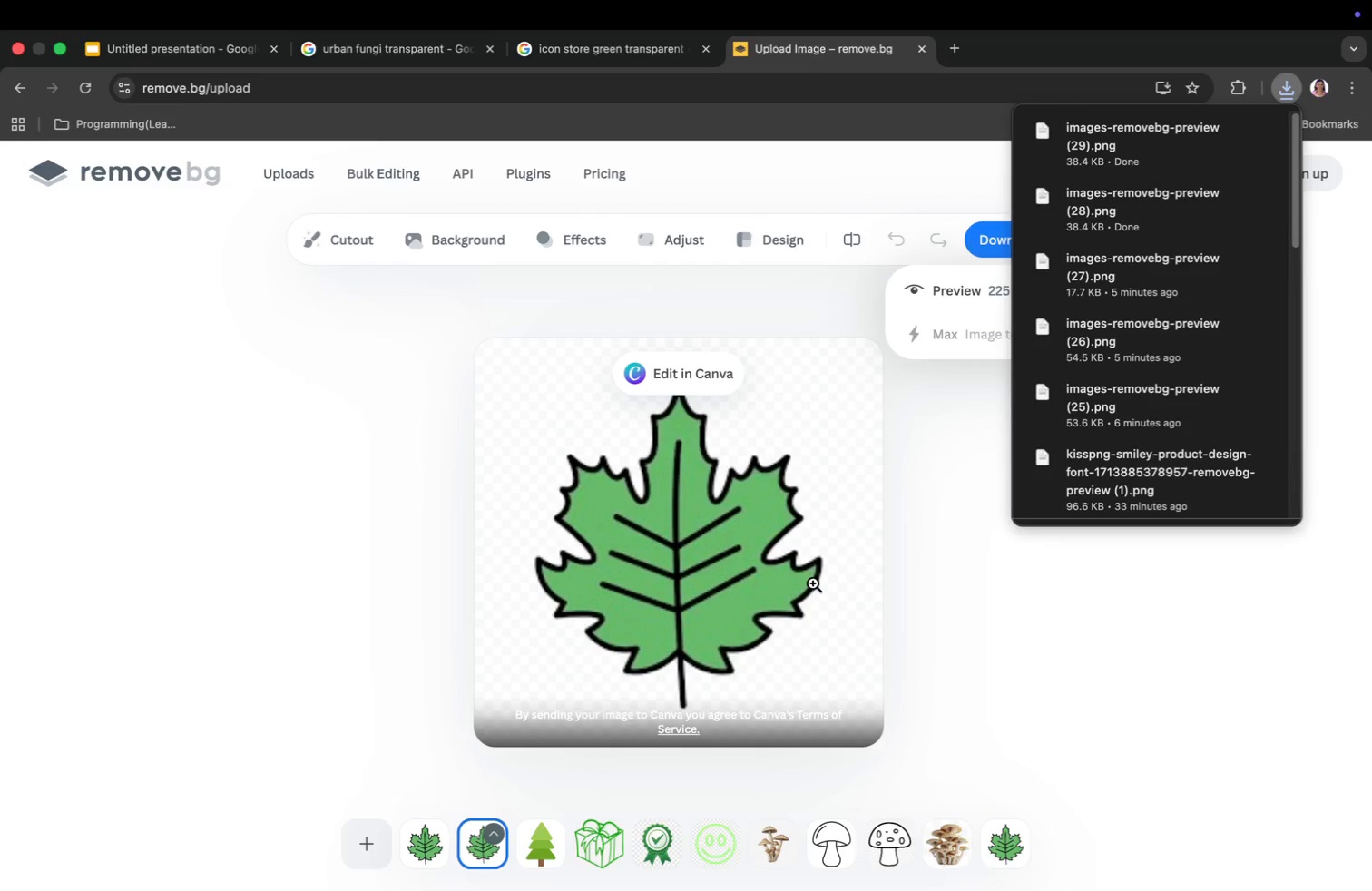 
hold_key(key=CommandLeft, duration=0.67)
 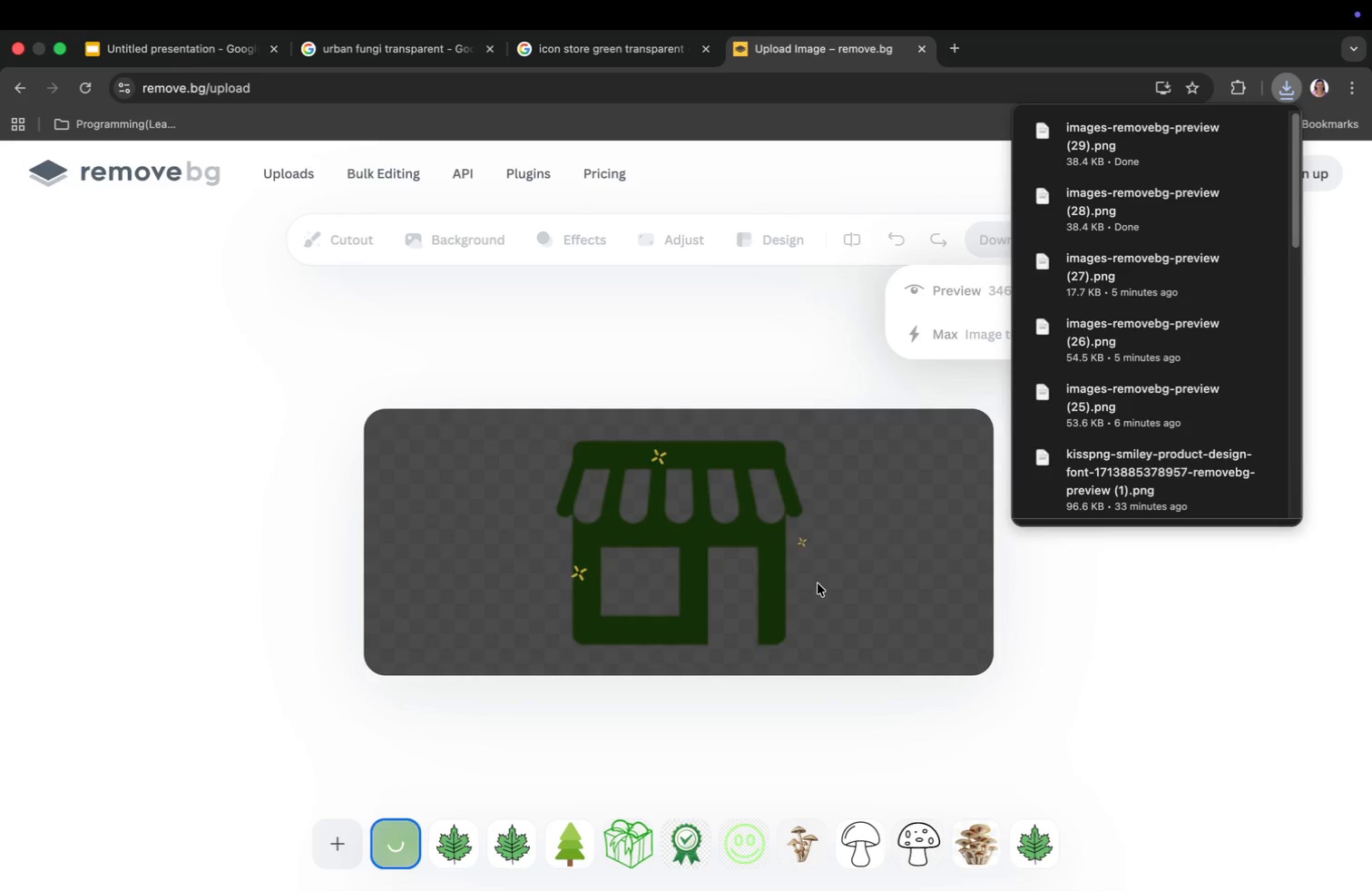 
hold_key(key=V, duration=0.31)
 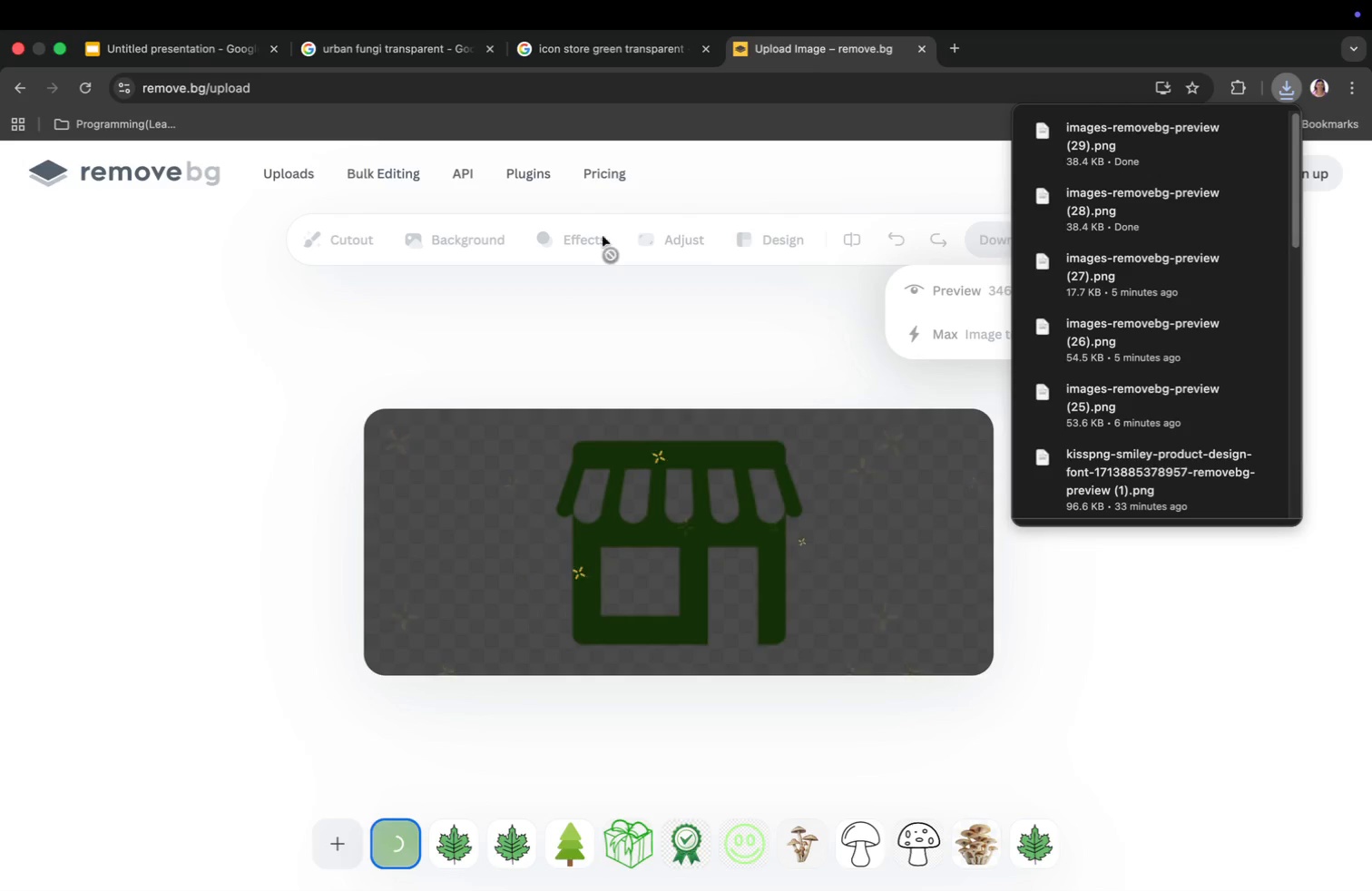 
mouse_move([199, 91])
 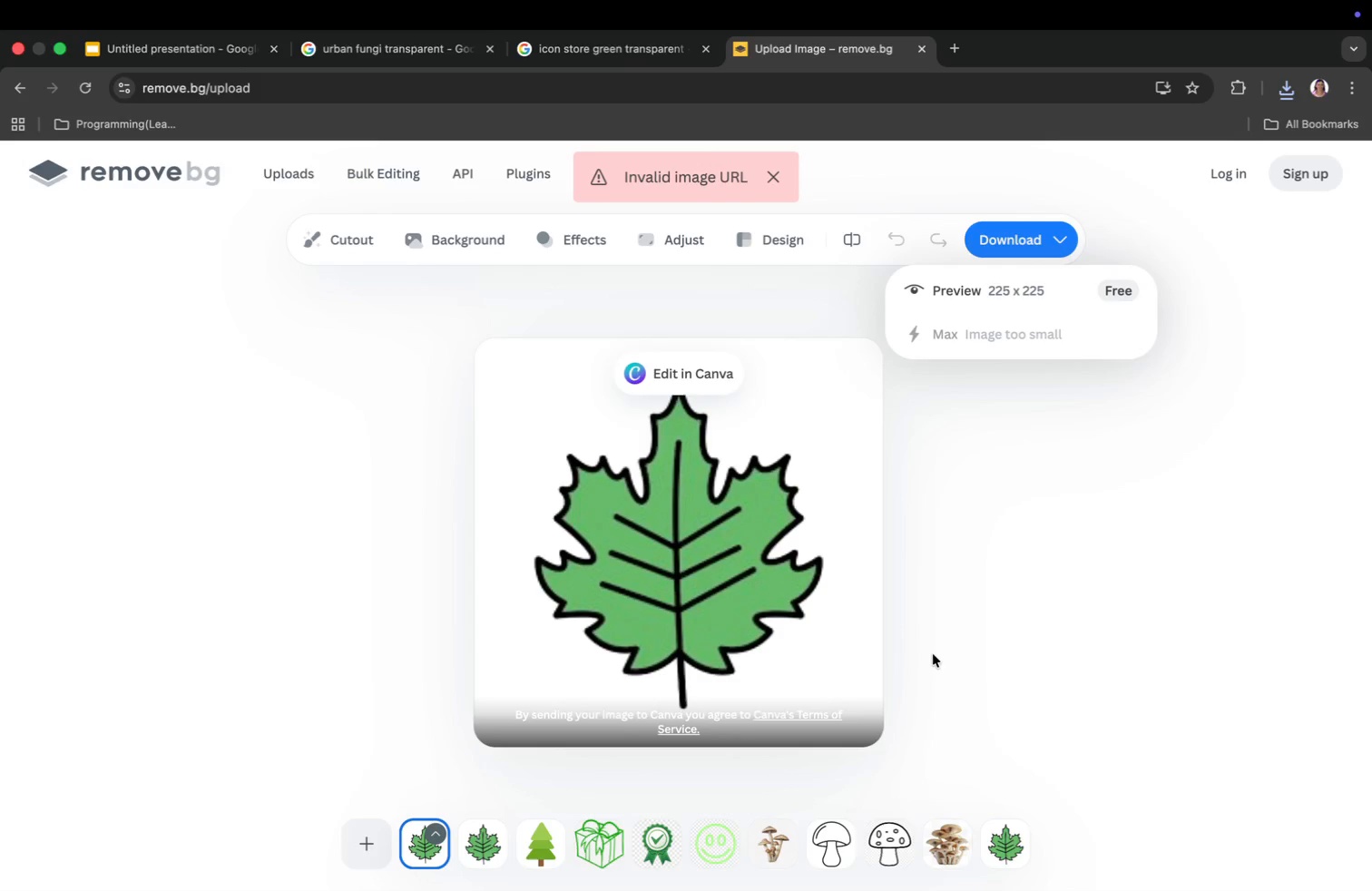 
hold_key(key=CommandLeft, duration=0.54)